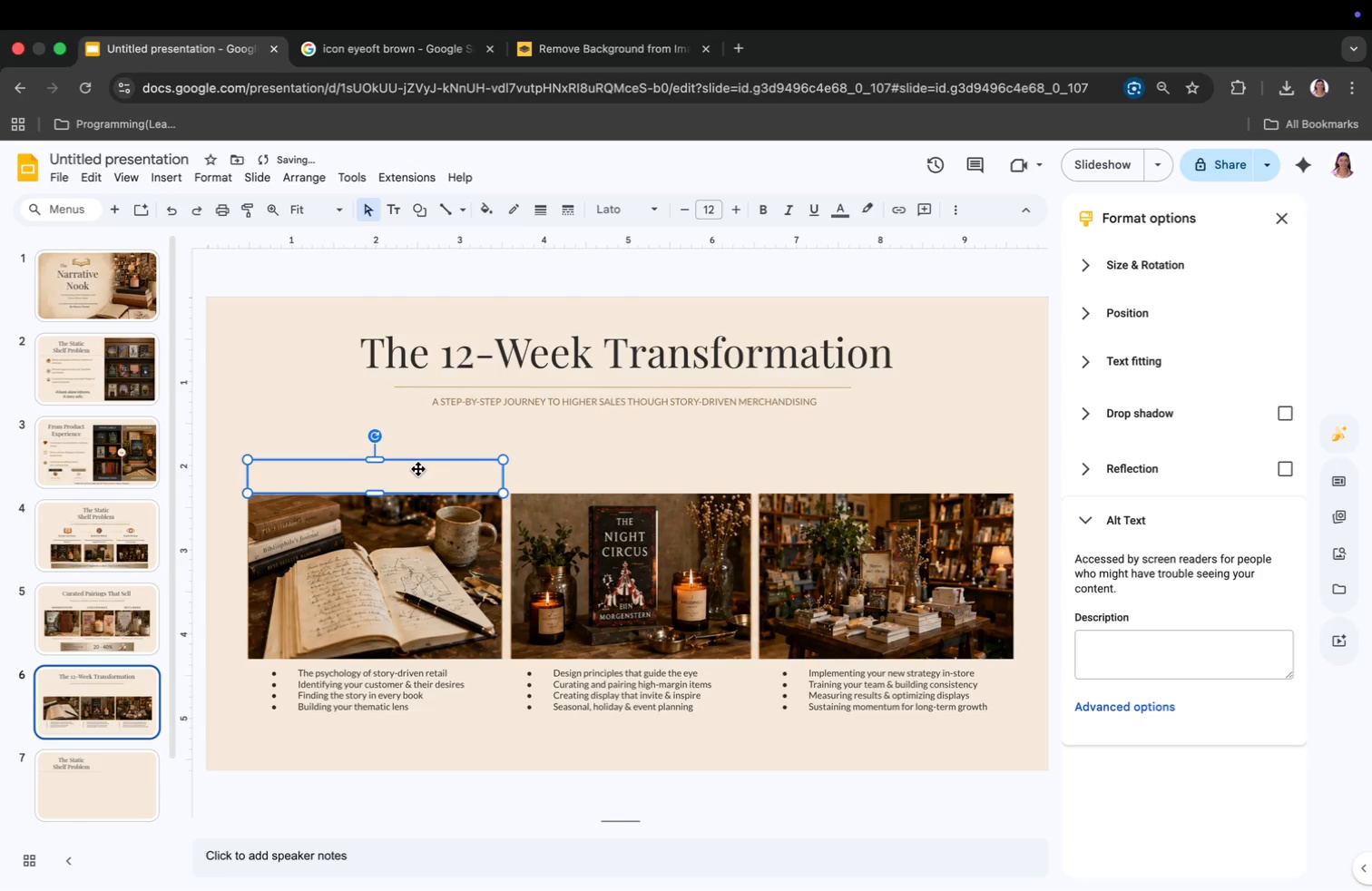 
double_click([418, 469])
 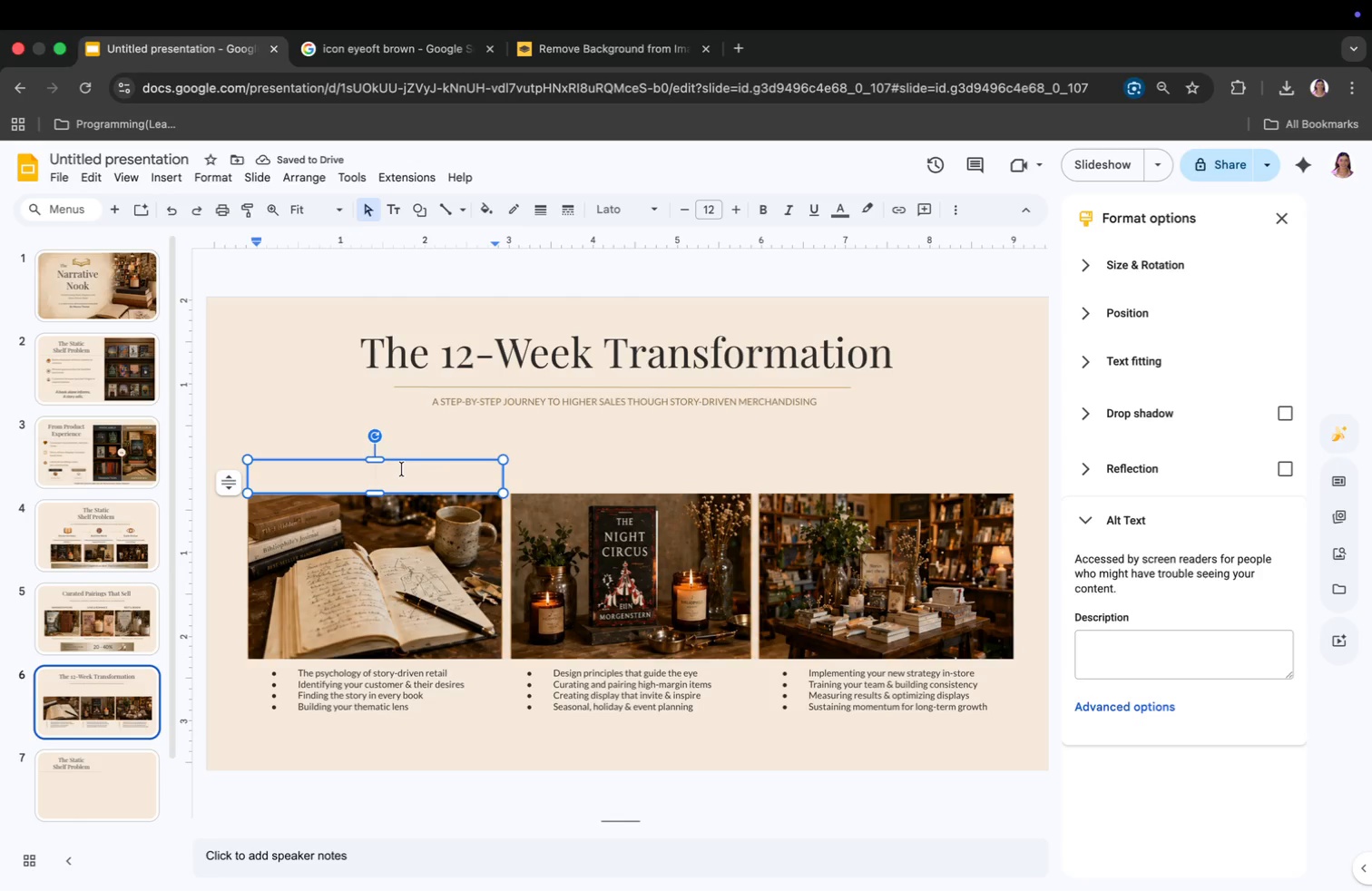 
key(CapsLock)
 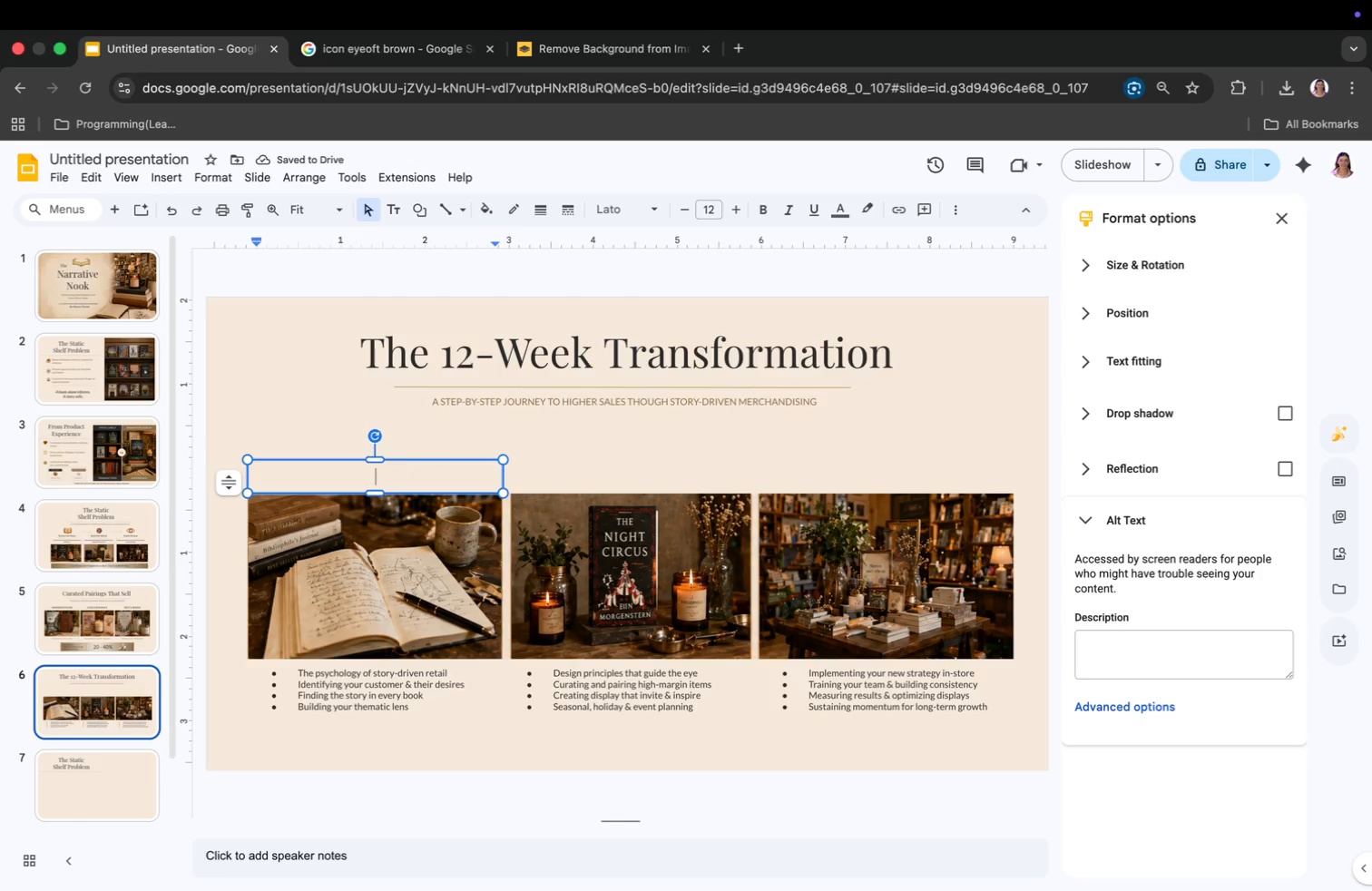 
key(F)
 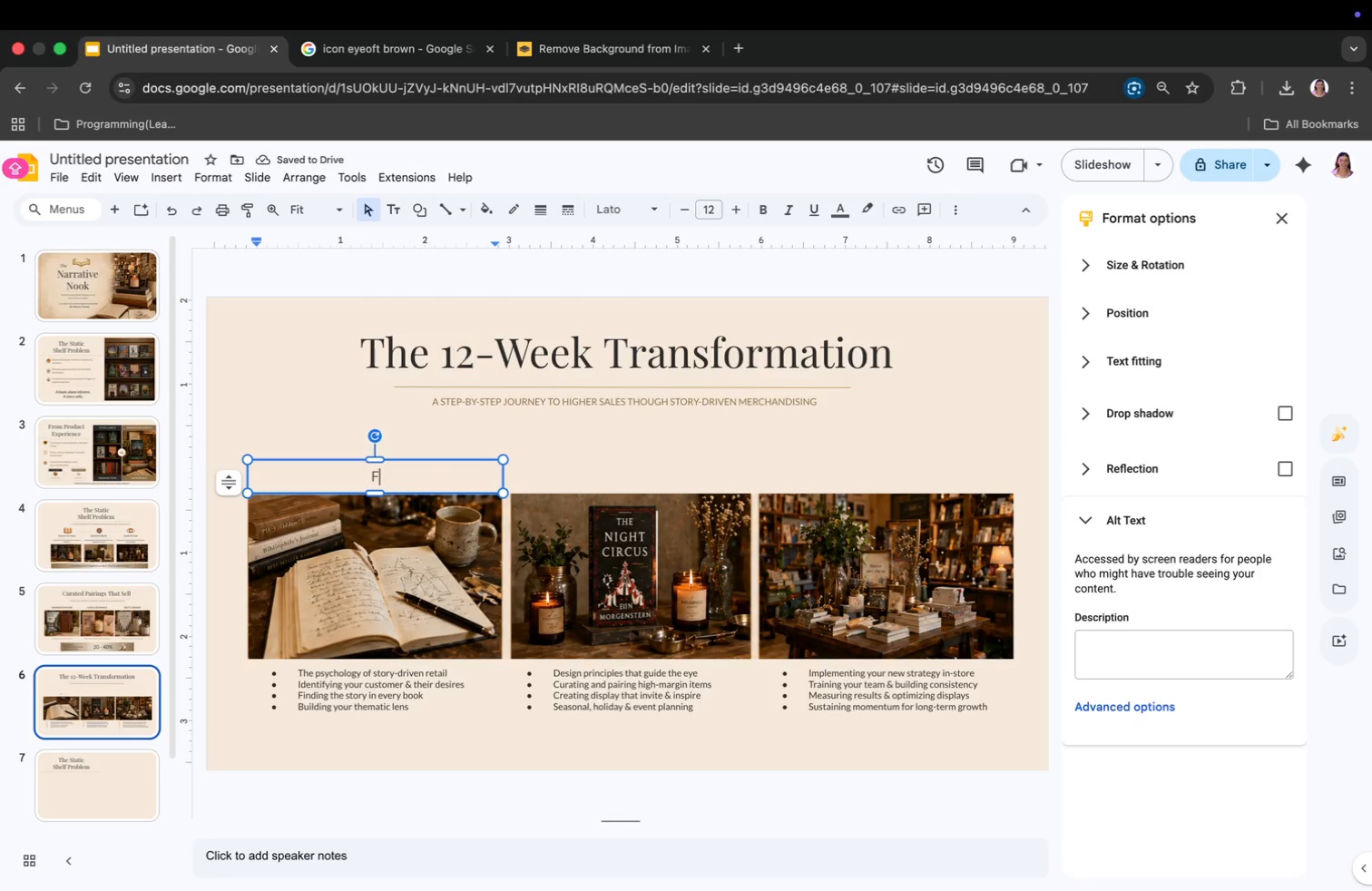 
left_click([387, 676])
 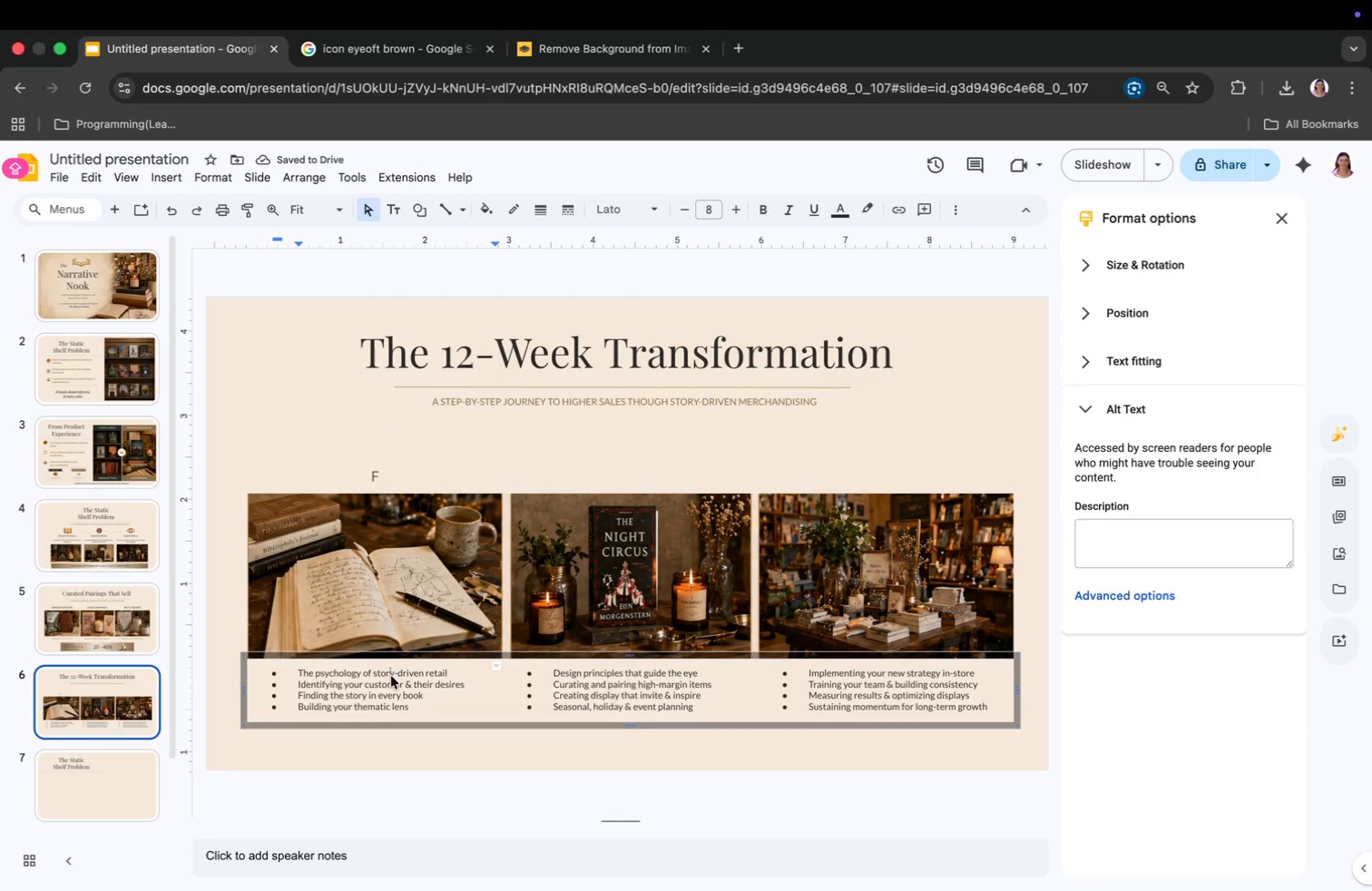 
key(Meta+CommandLeft)
 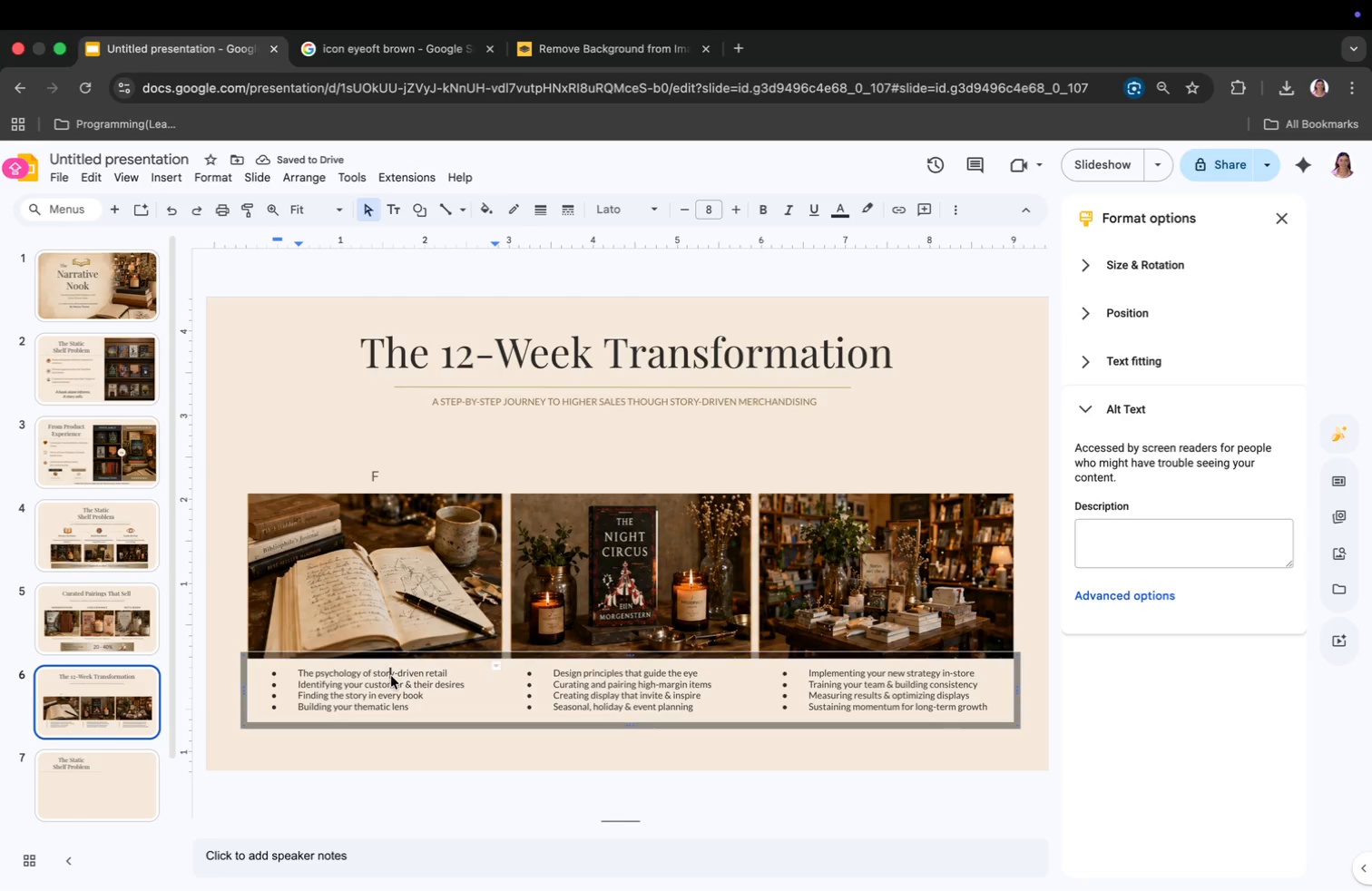 
key(Meta+A)
 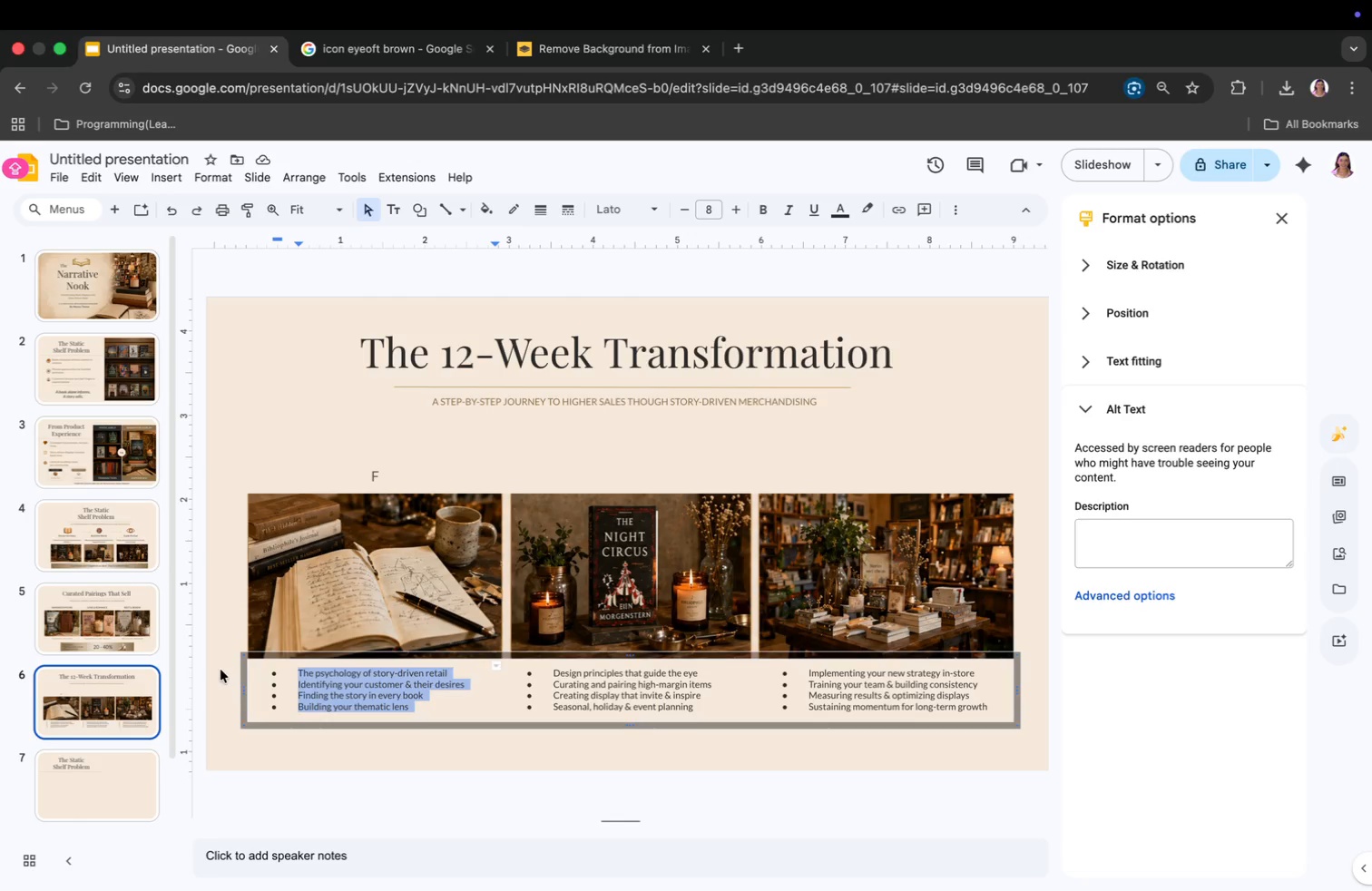 
left_click_drag(start_coordinate=[252, 674], to_coordinate=[921, 709])
 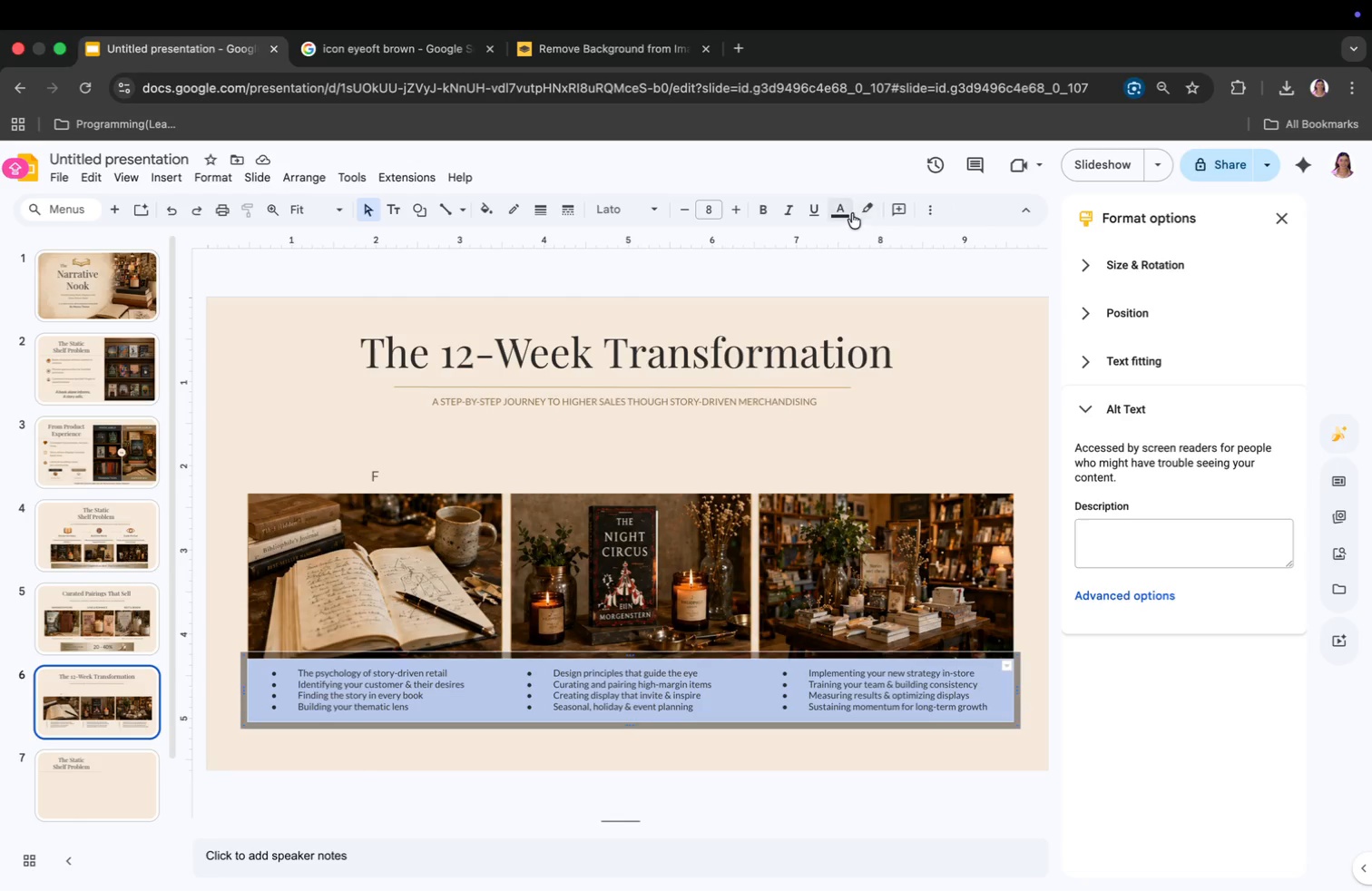 
left_click([844, 210])
 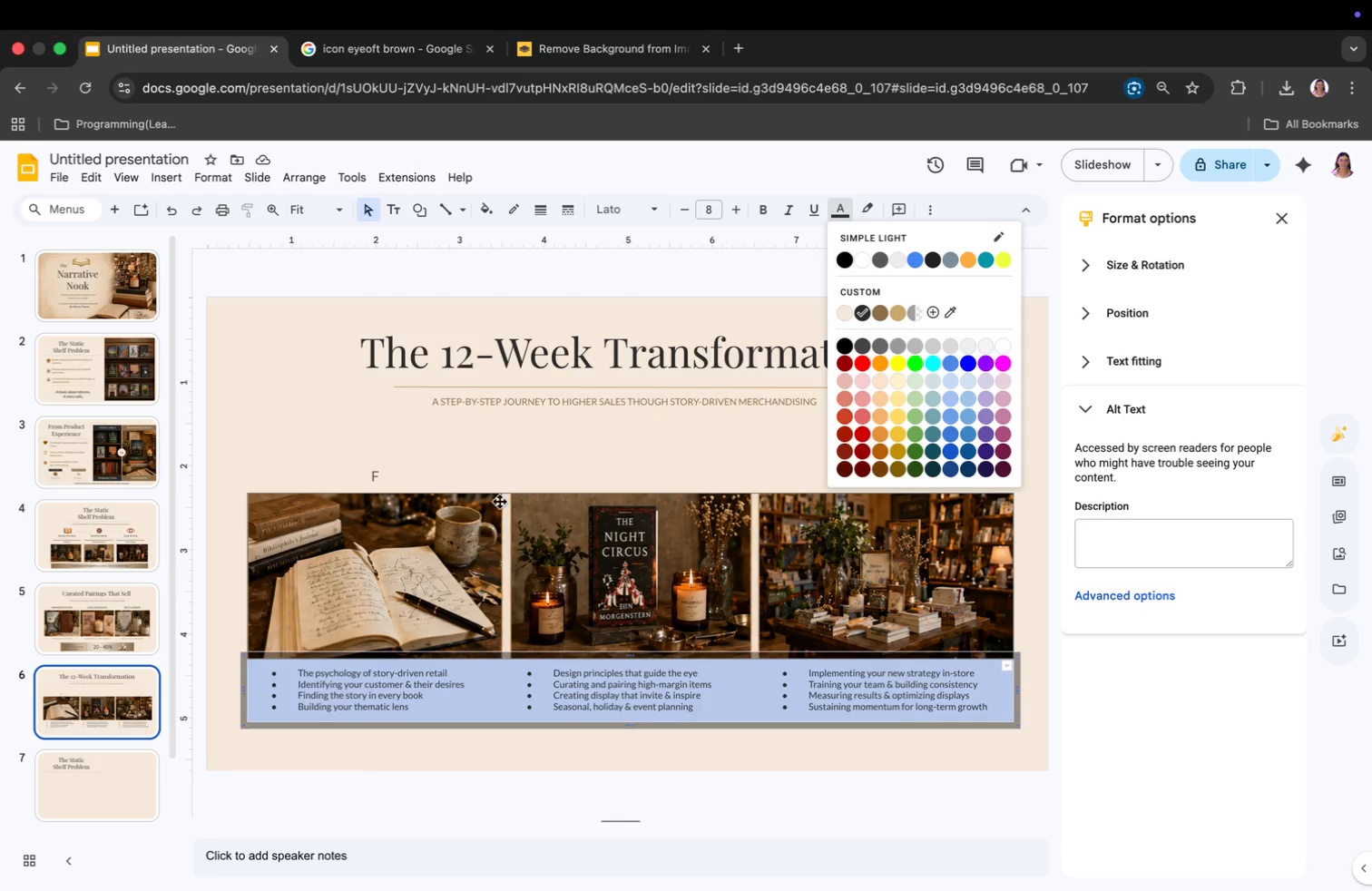 
double_click([413, 475])
 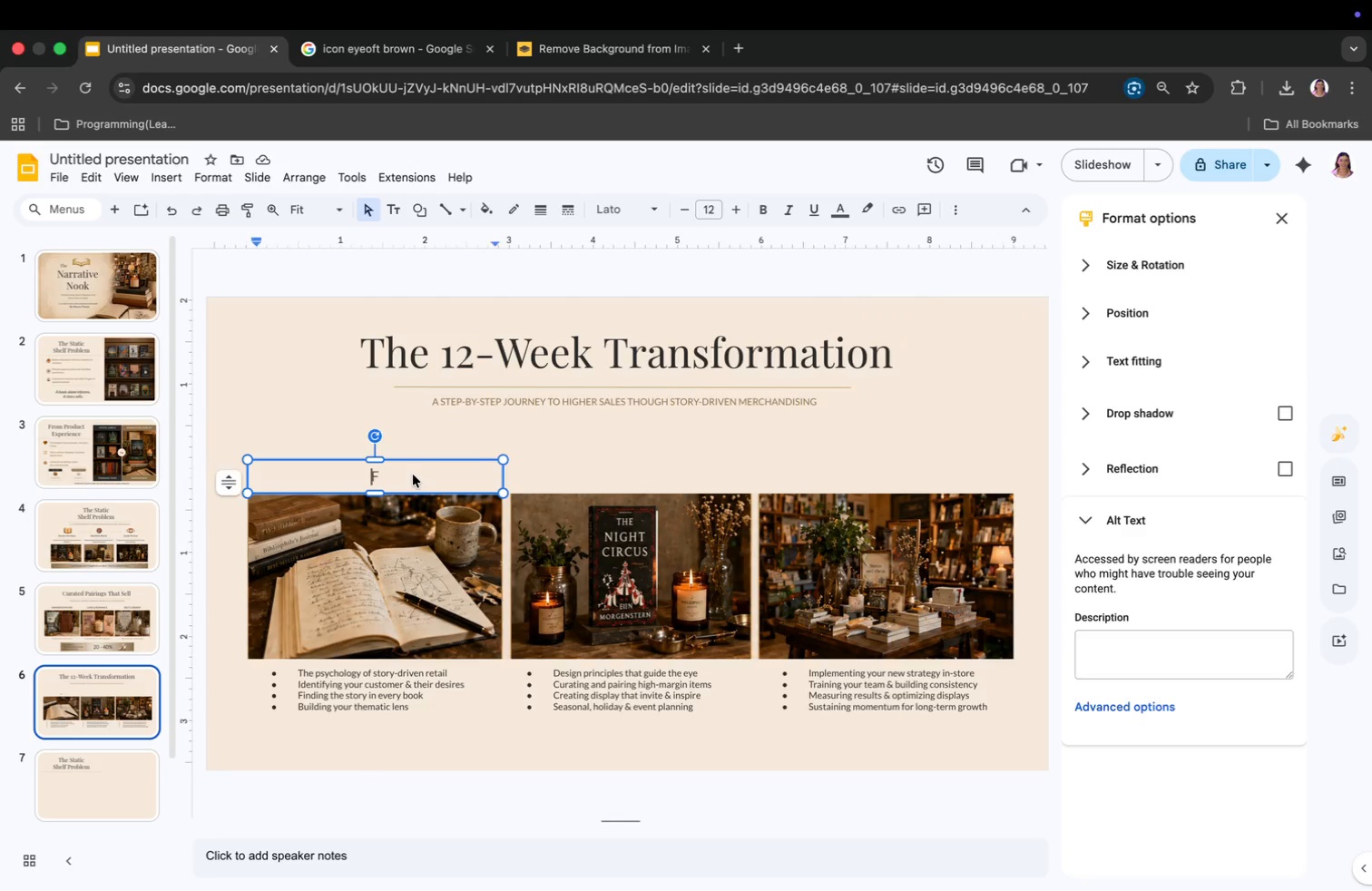 
key(Meta+CommandLeft)
 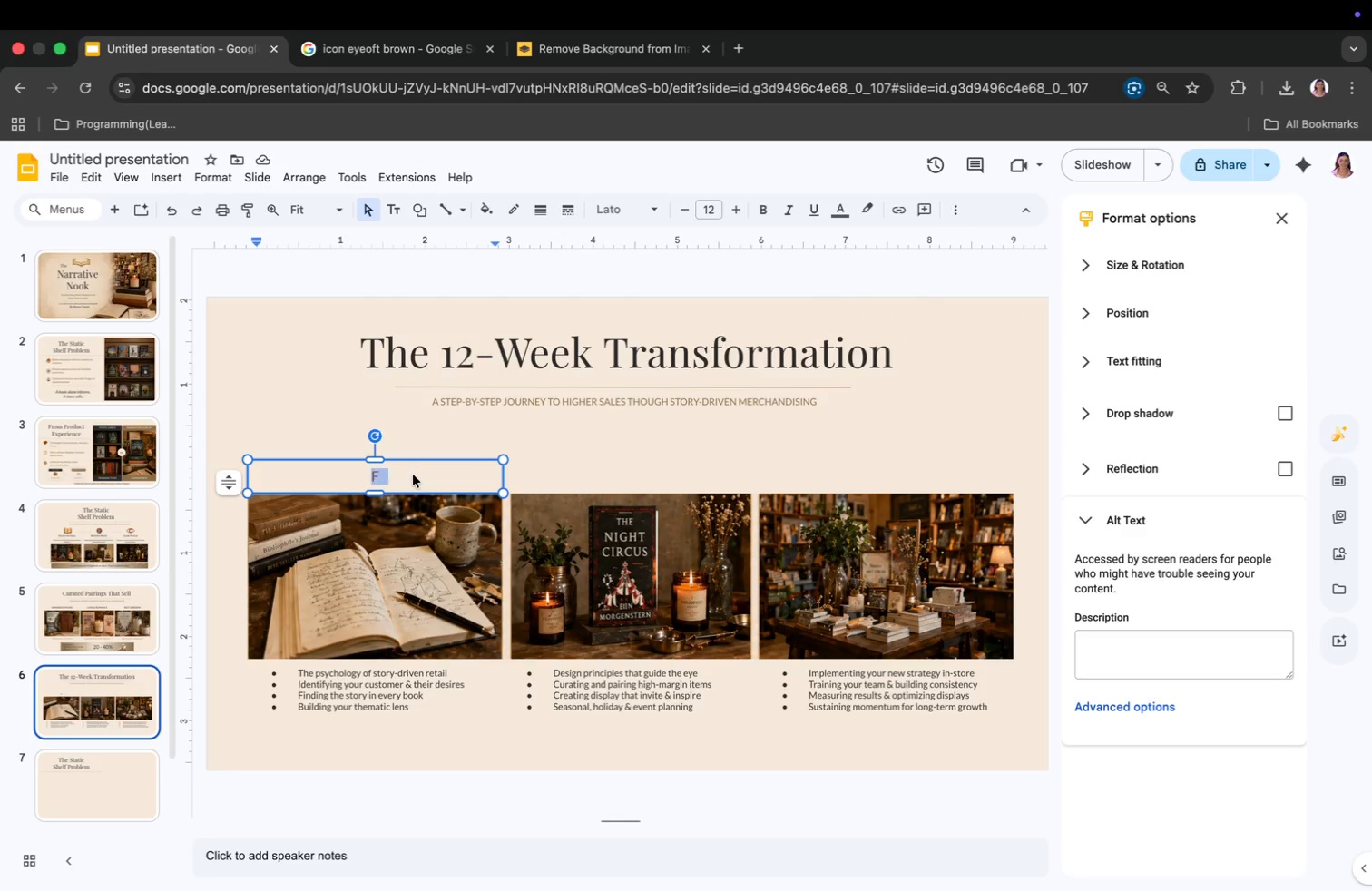 
key(Meta+A)
 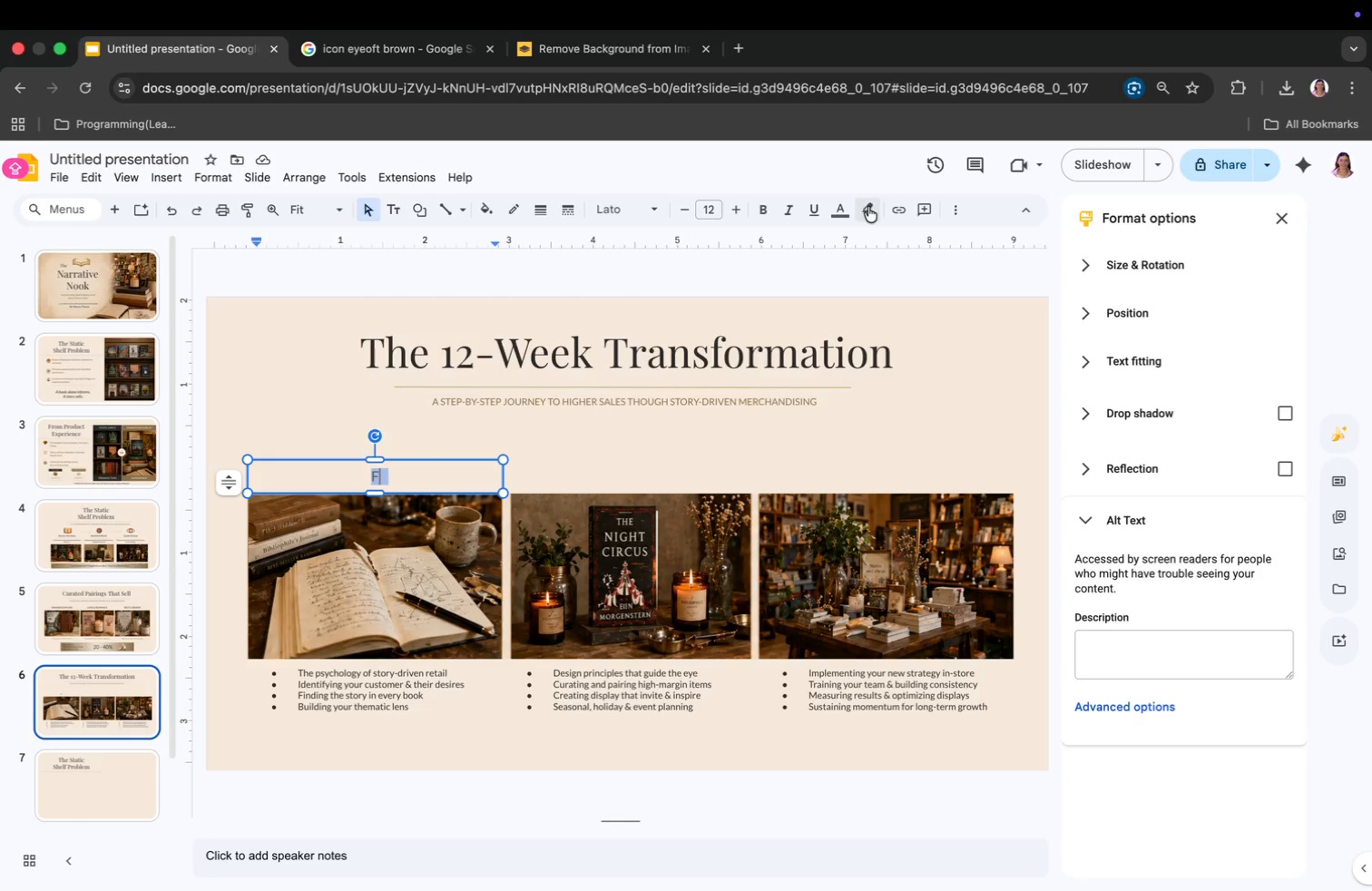 
left_click([838, 210])
 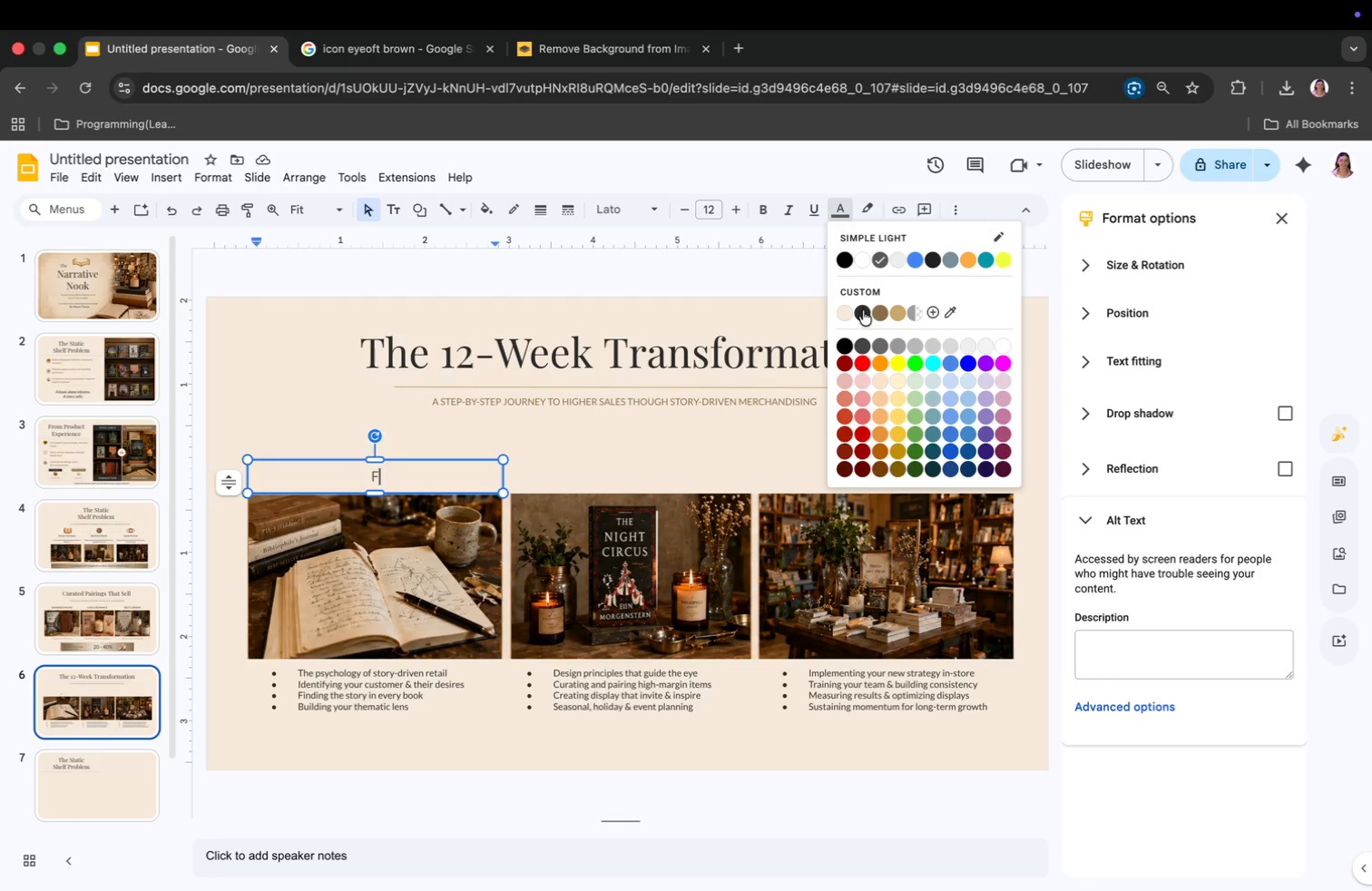 
left_click([863, 313])
 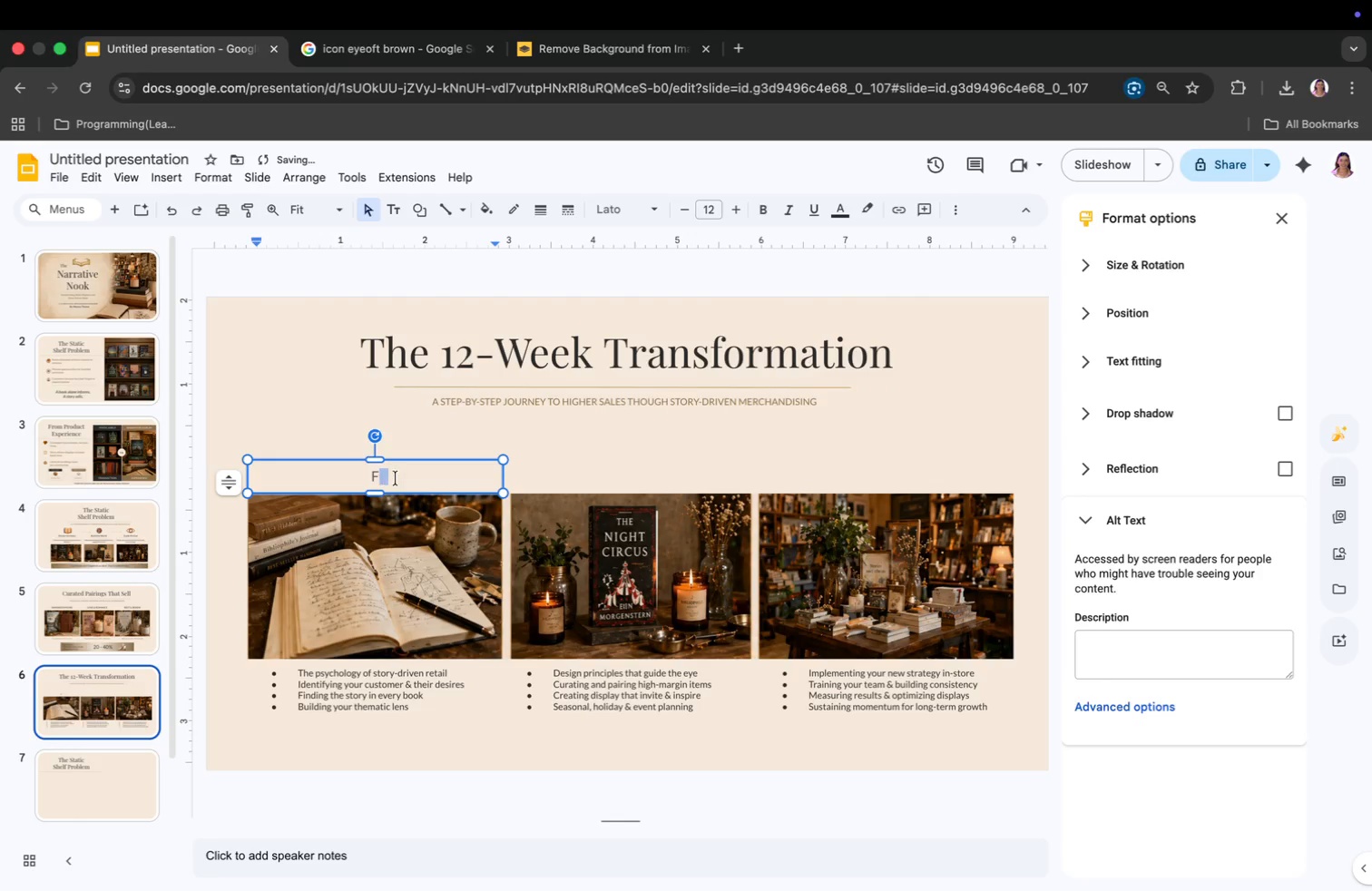 
key(Backspace)
 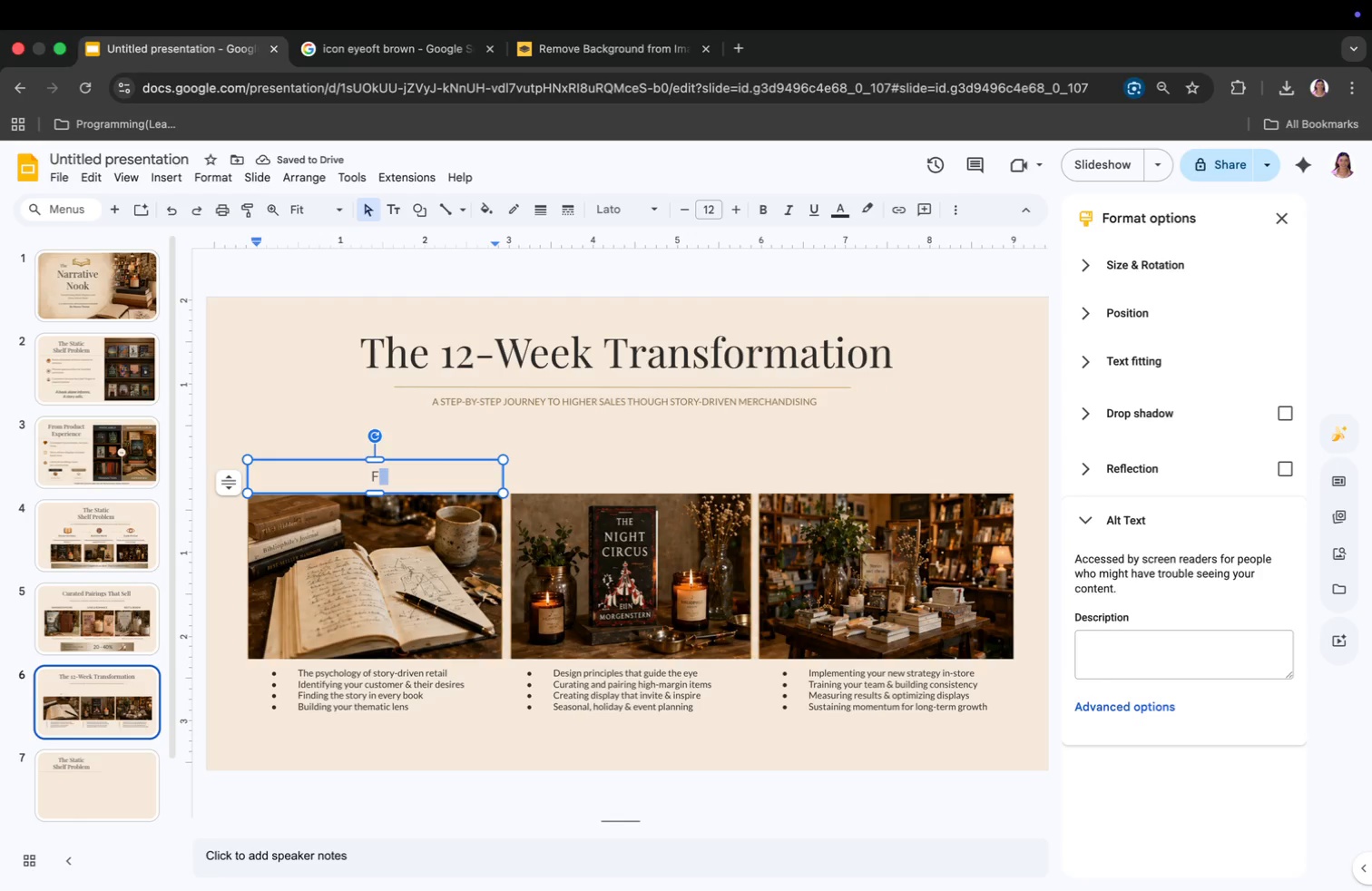 
key(Backspace)
 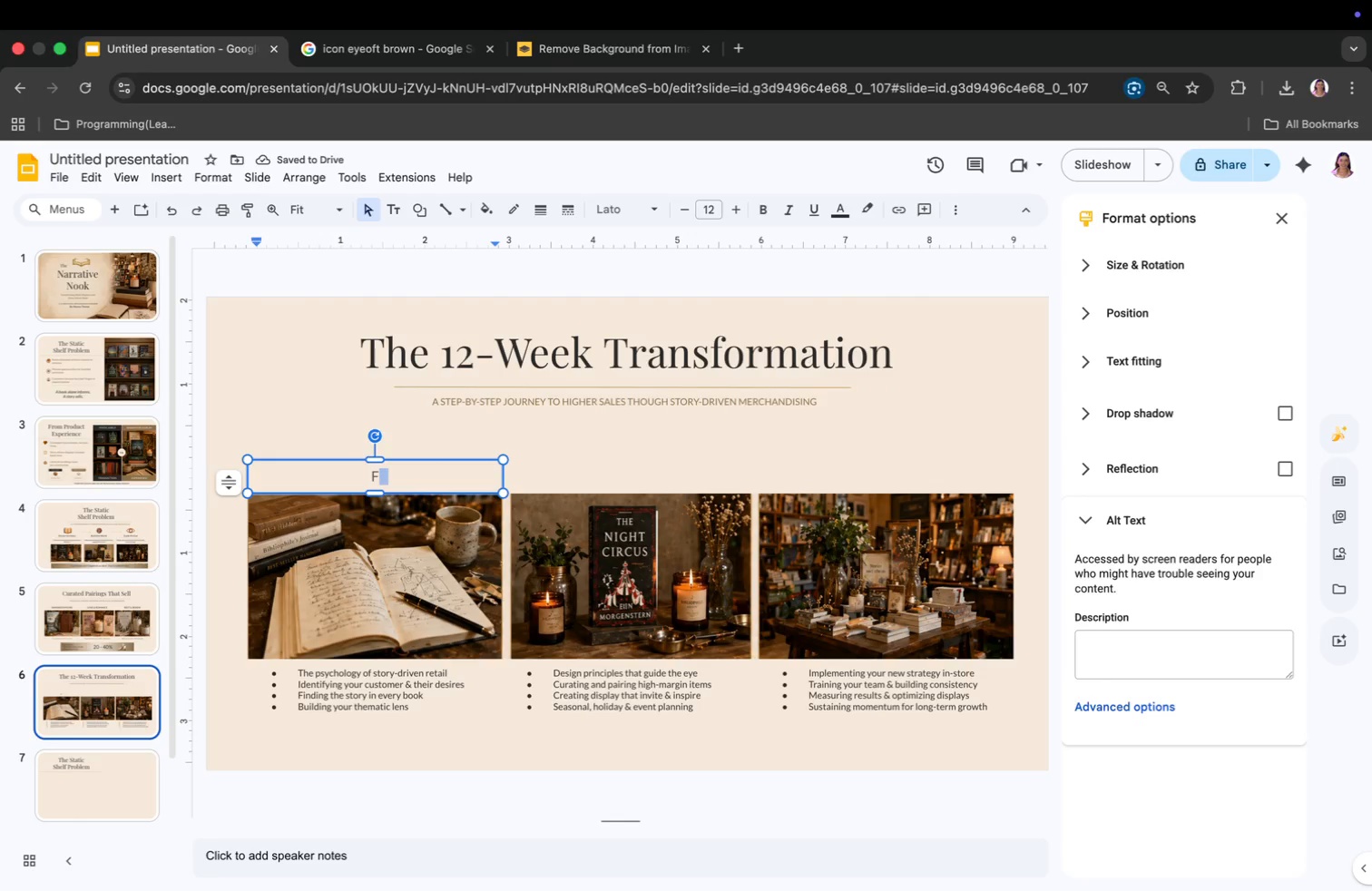 
key(Backspace)
 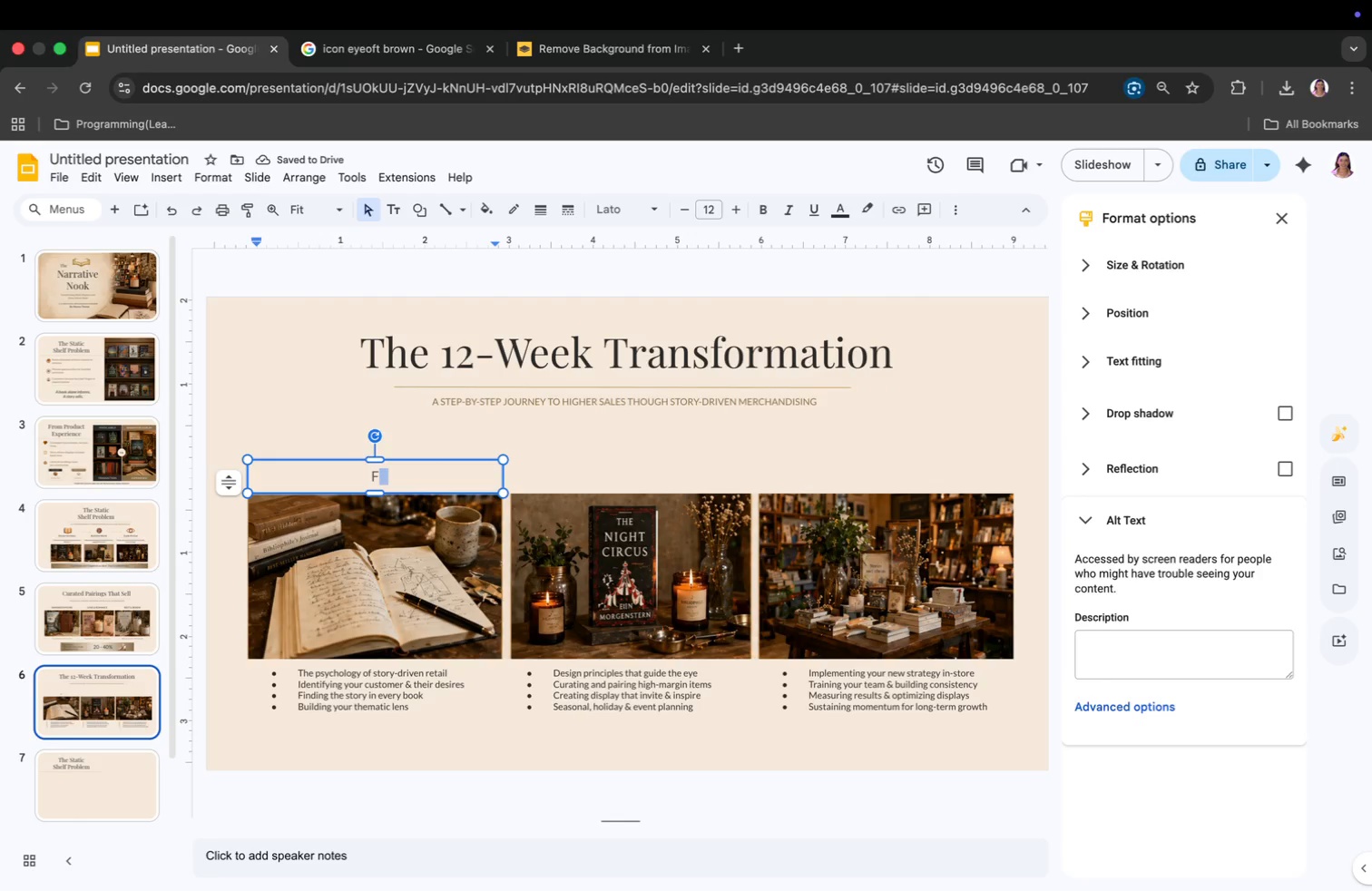 
key(Backspace)
 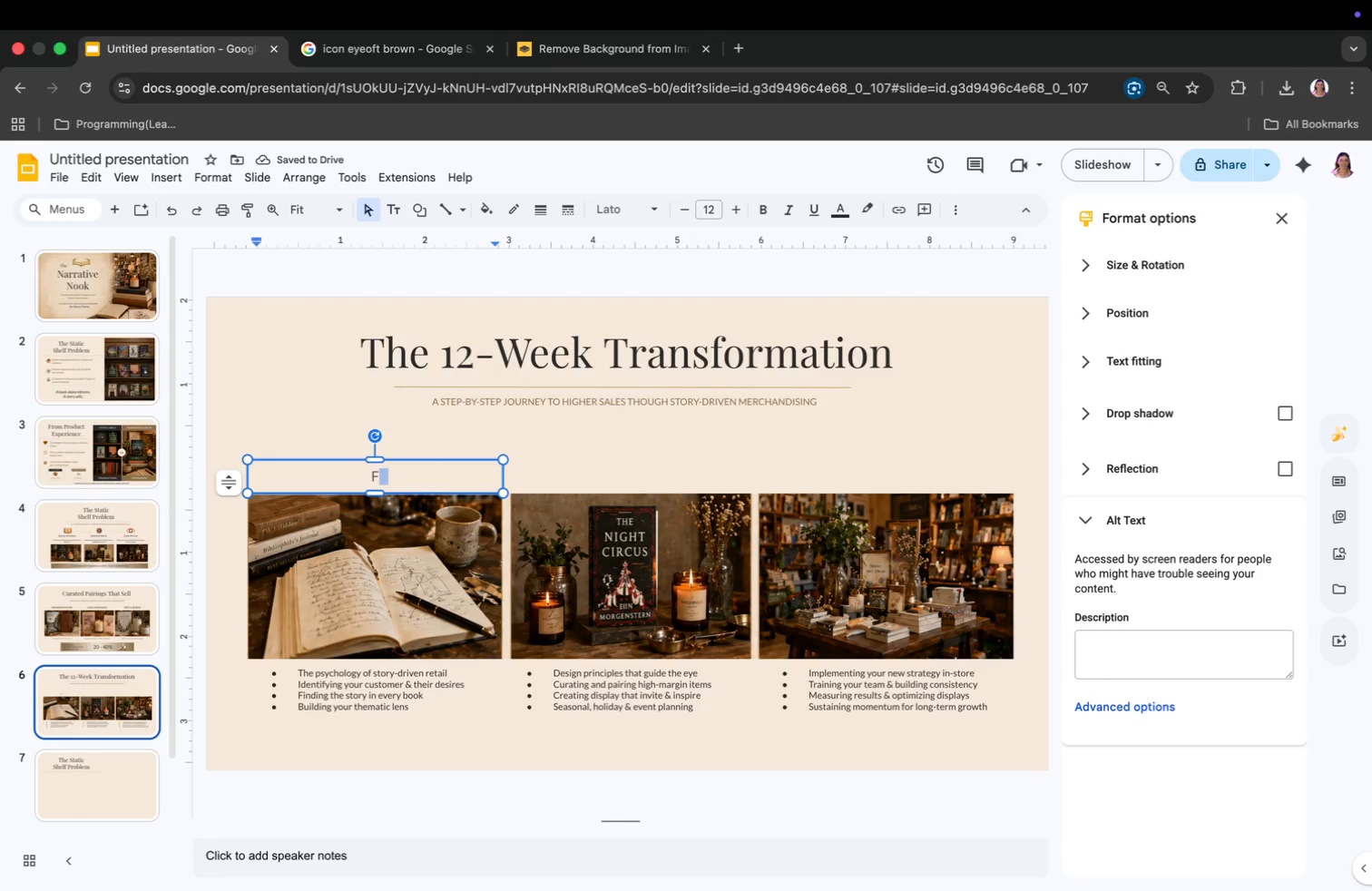 
key(Backspace)
 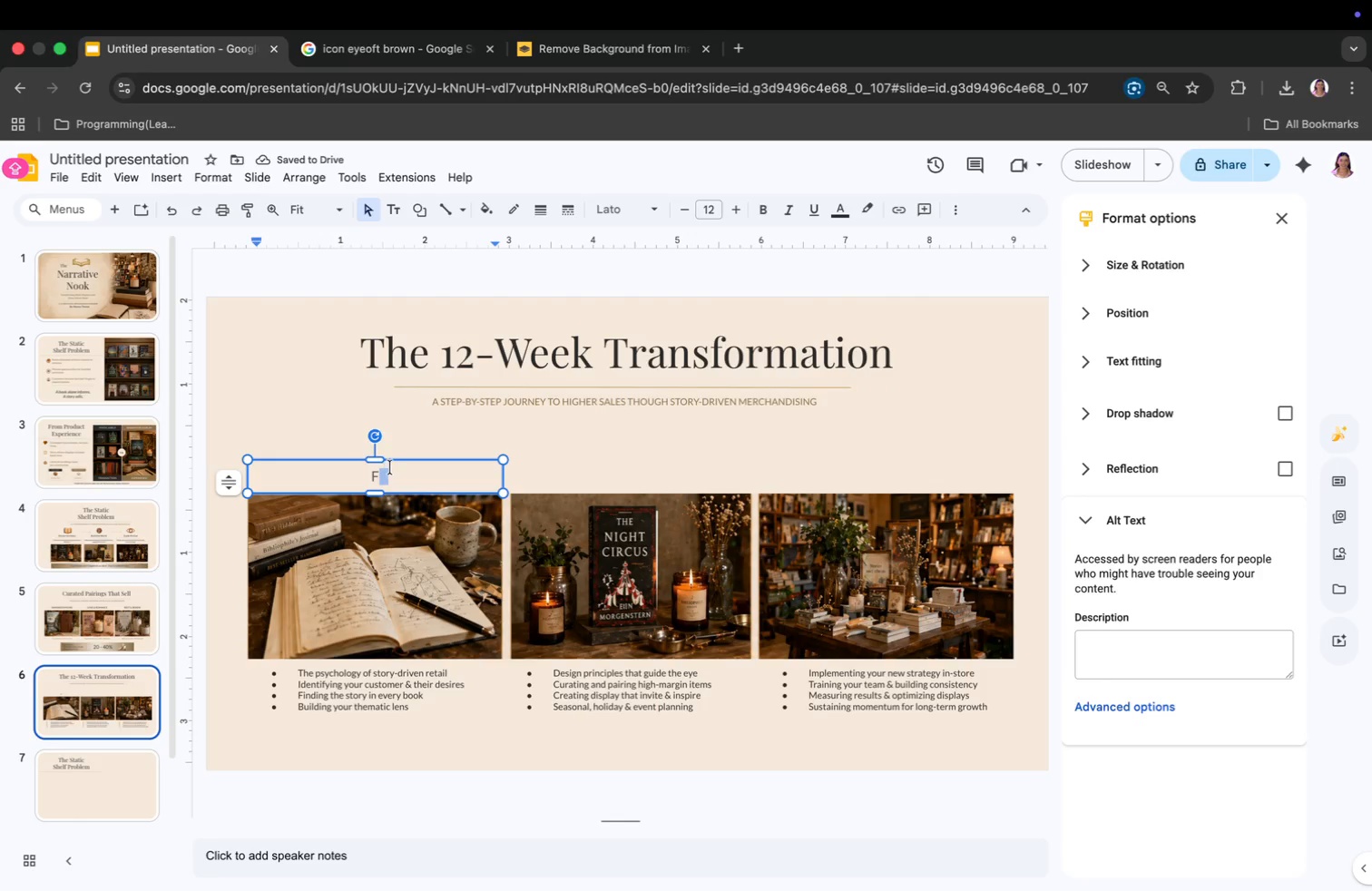 
double_click([390, 477])
 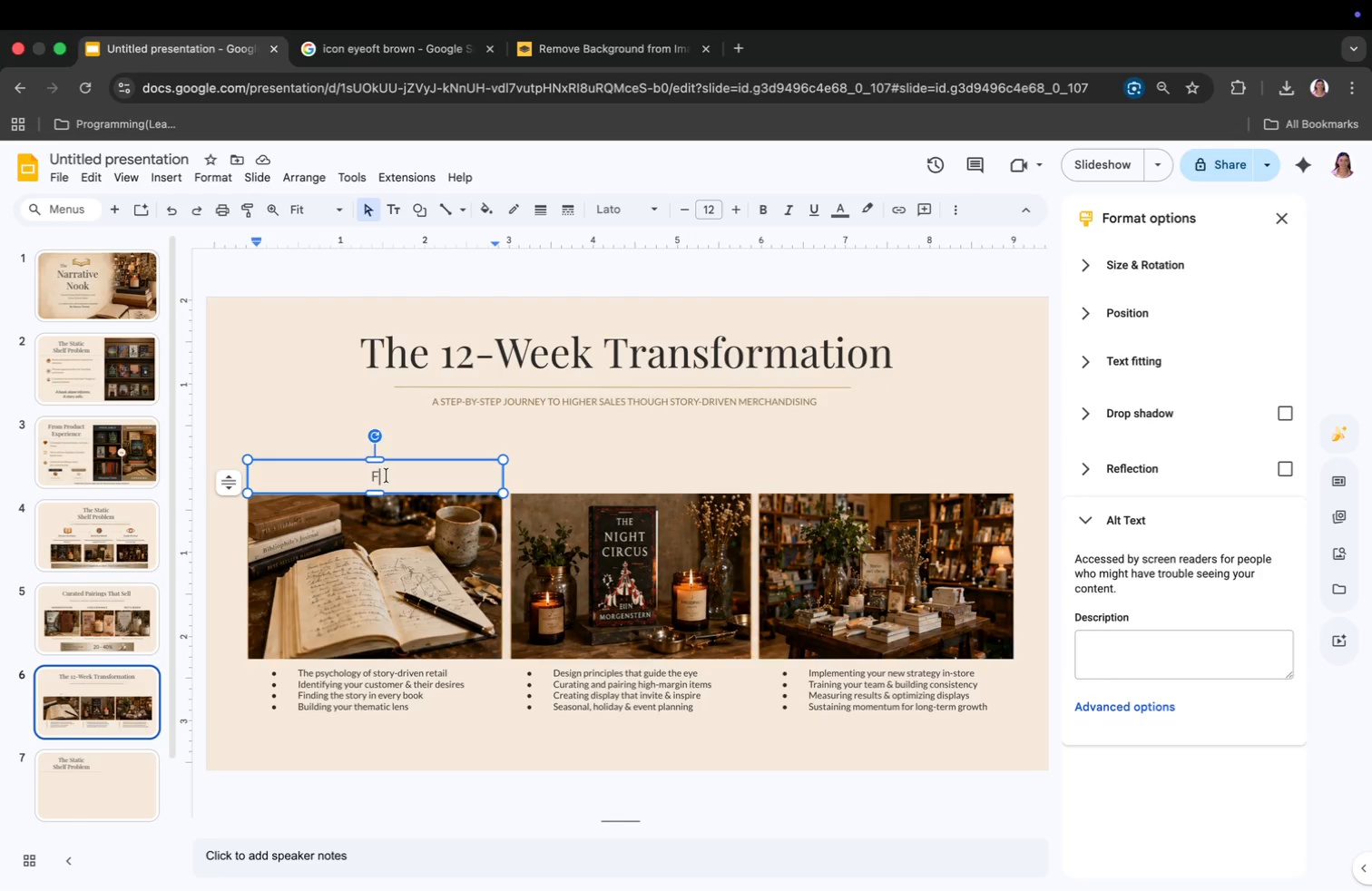 
key(Backspace)
 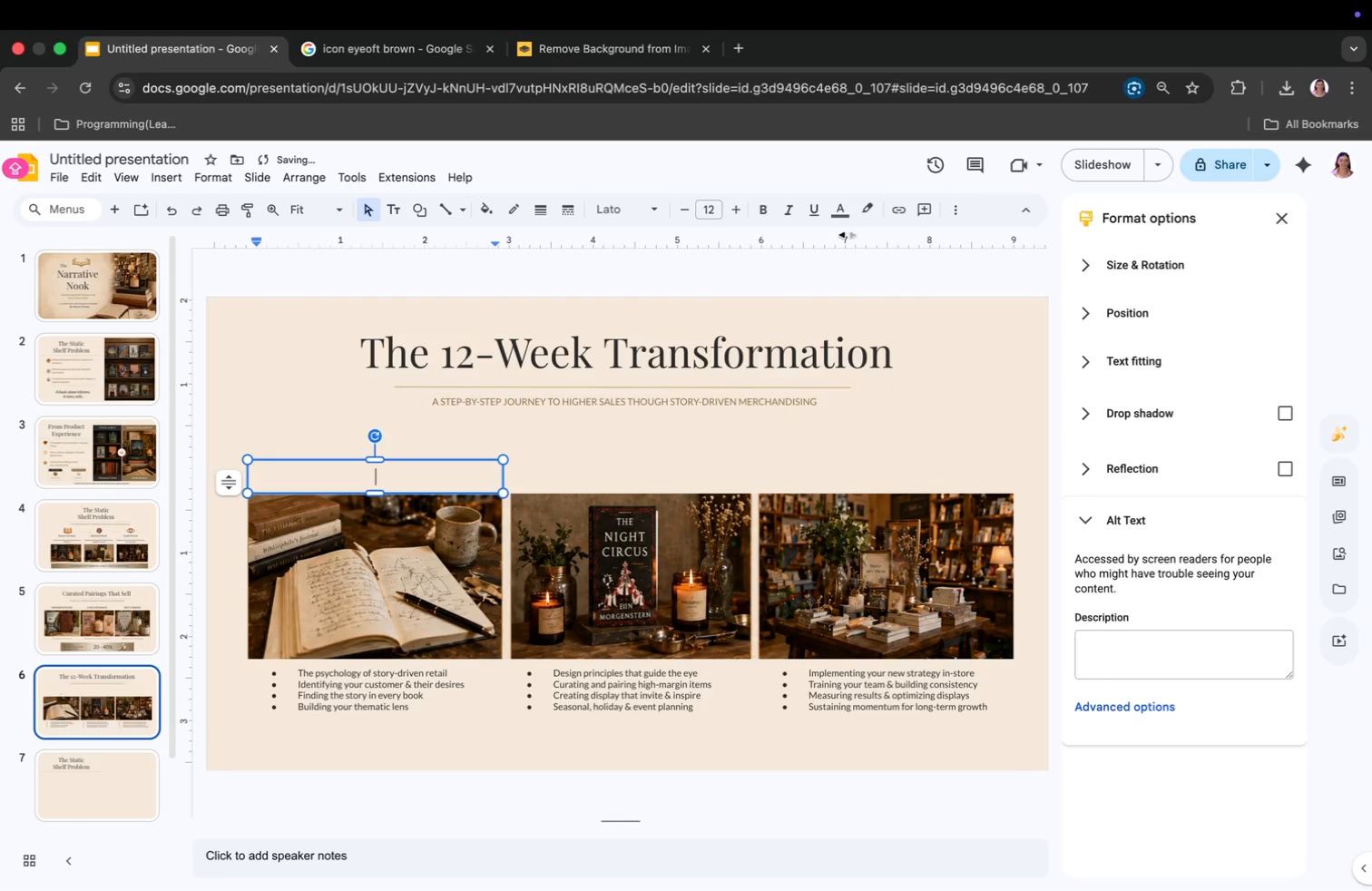 
left_click([848, 212])
 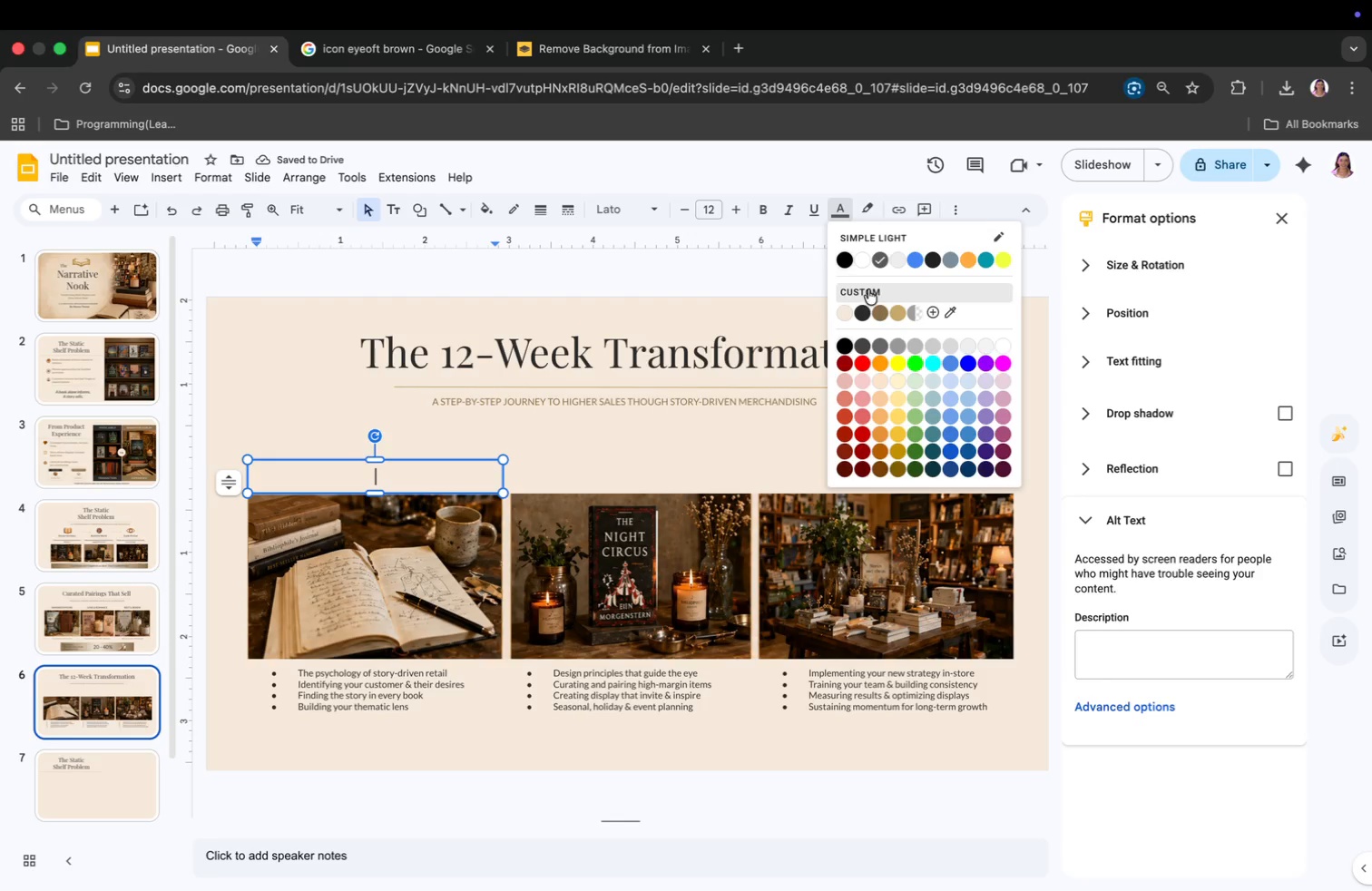 
left_click([865, 304])
 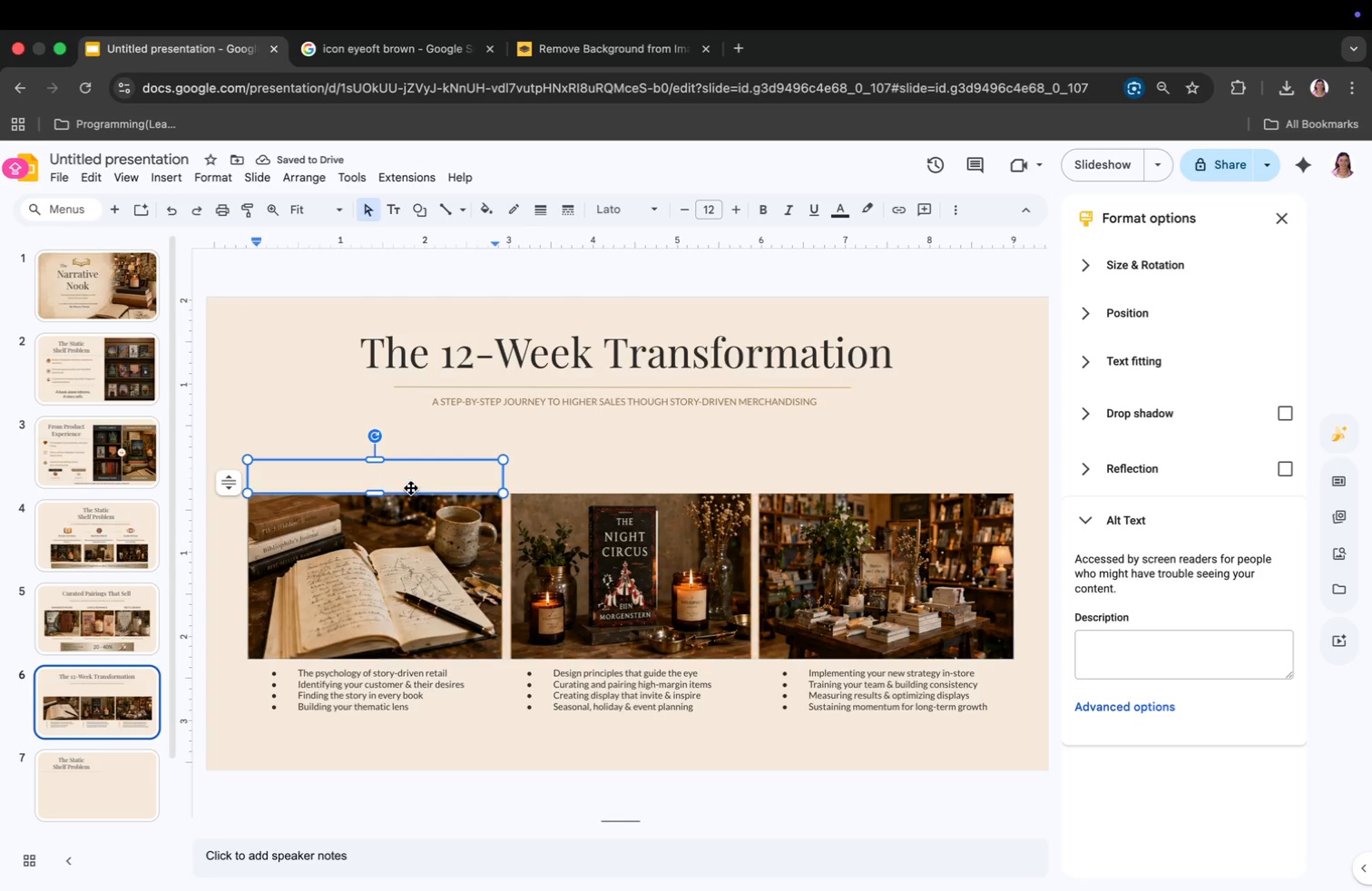 
left_click([403, 480])
 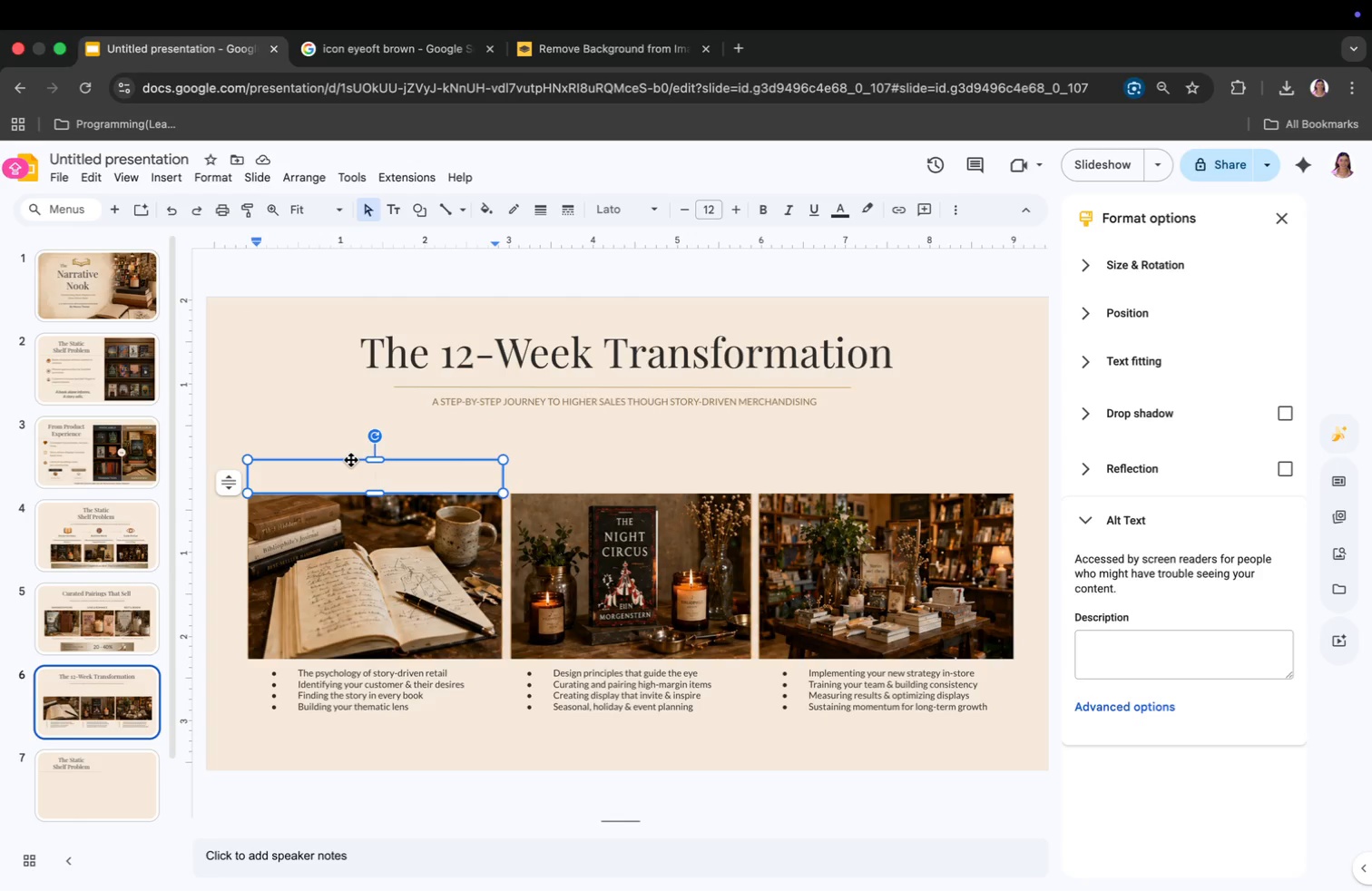 
type(Foundations of s)
key(Backspace)
type(Story Merchandising)
 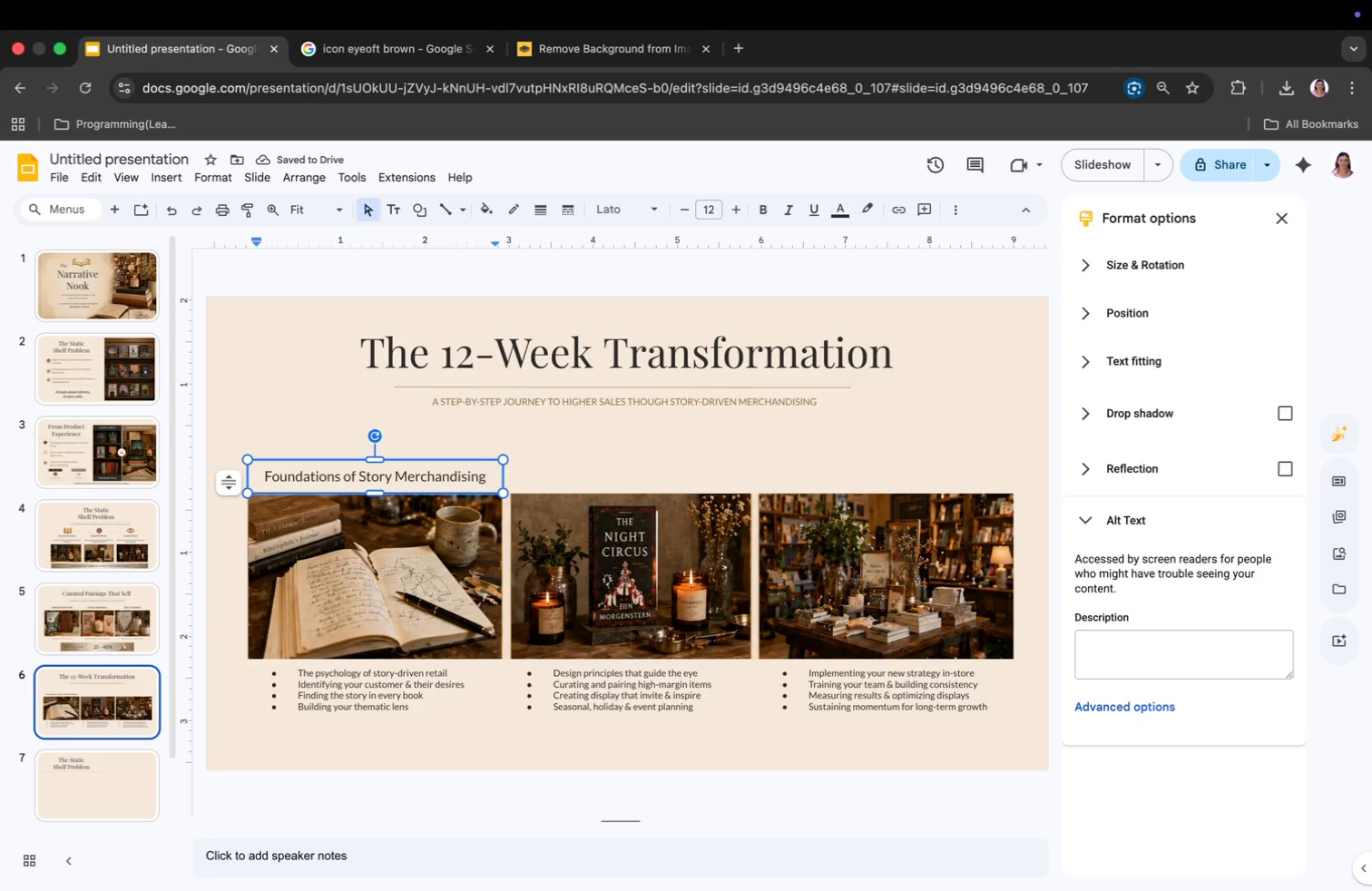 
double_click([577, 480])
 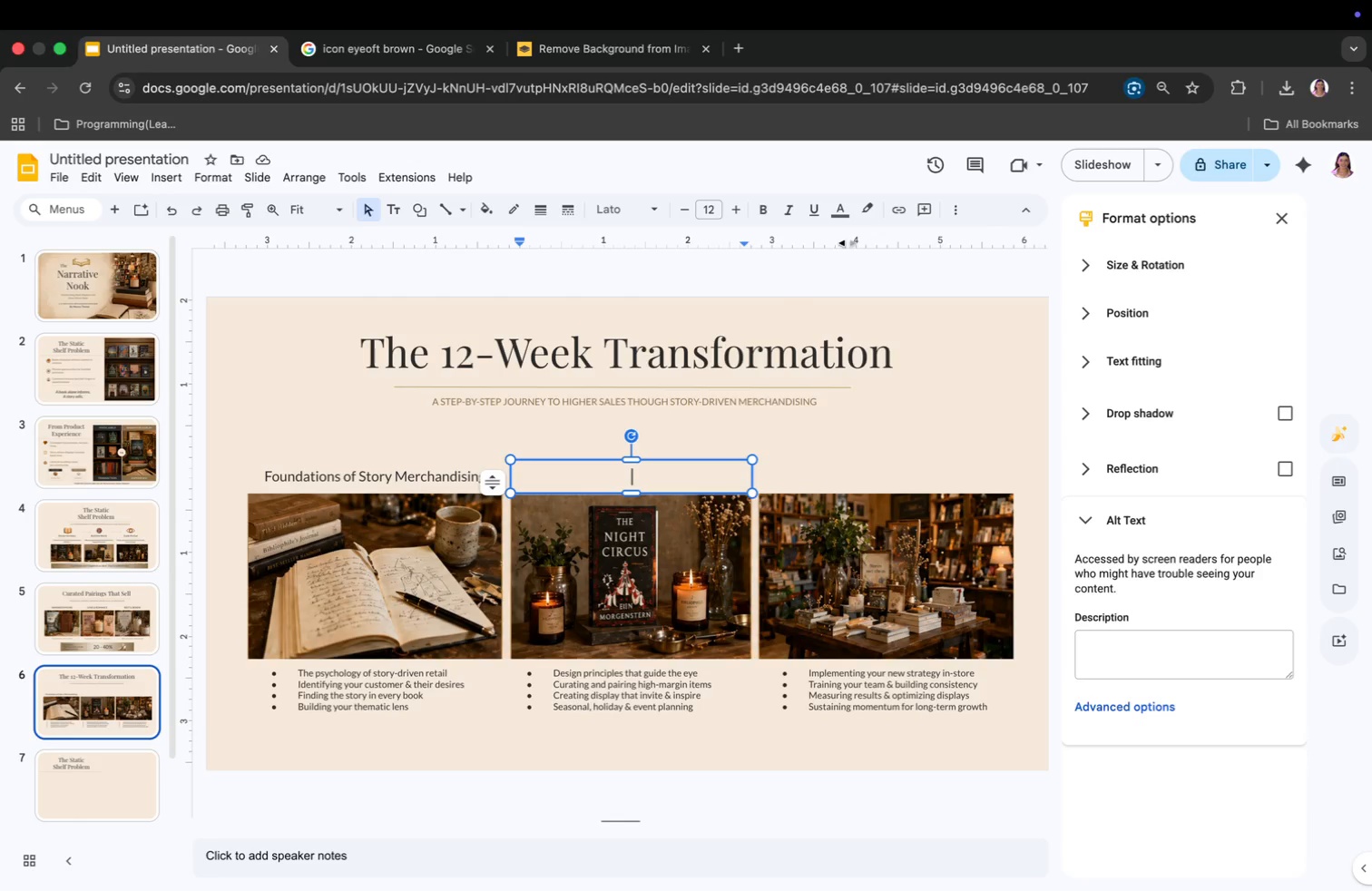 
left_click([847, 213])
 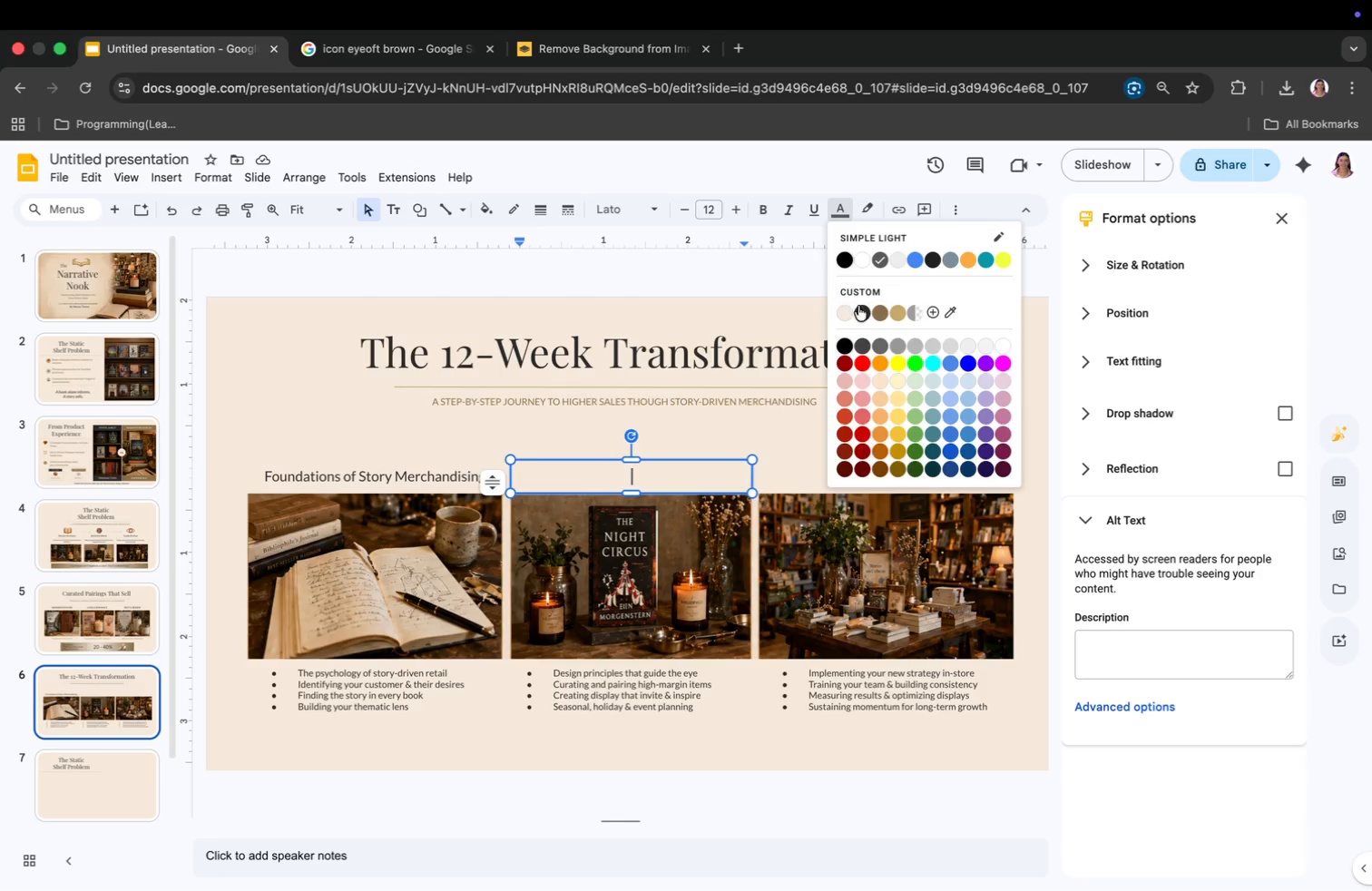 
left_click([862, 310])
 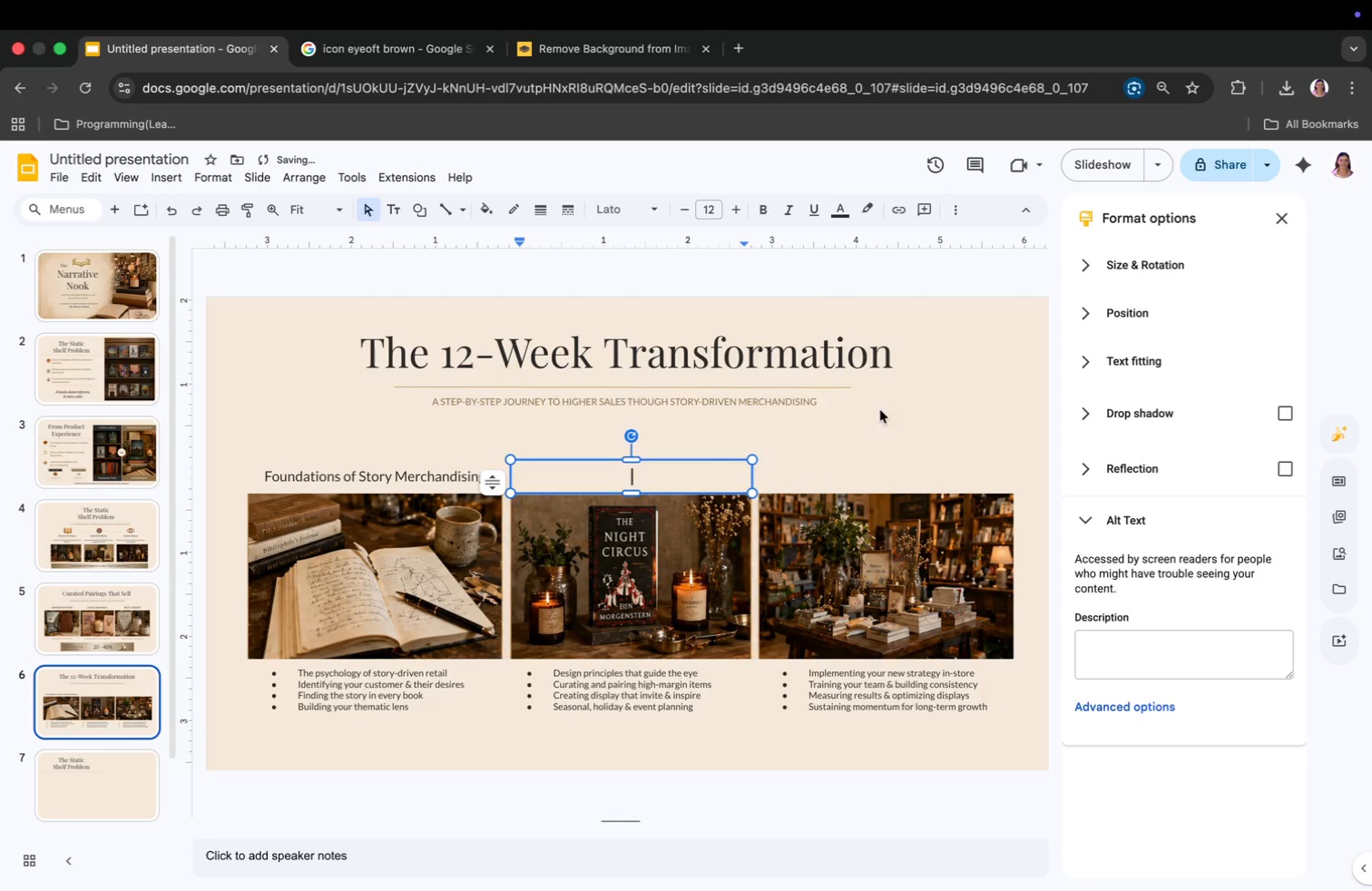 
left_click([879, 456])
 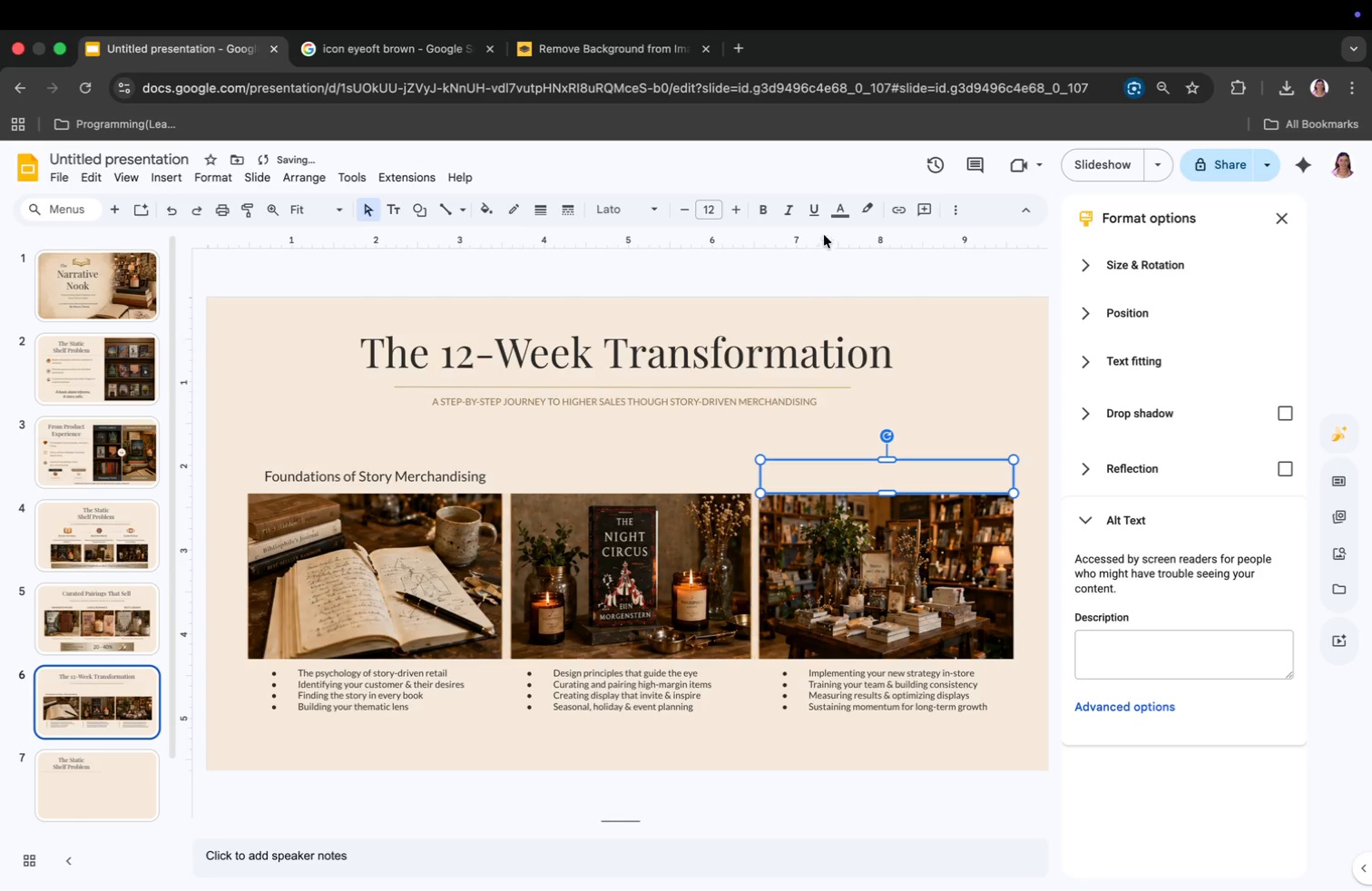 
left_click([837, 213])
 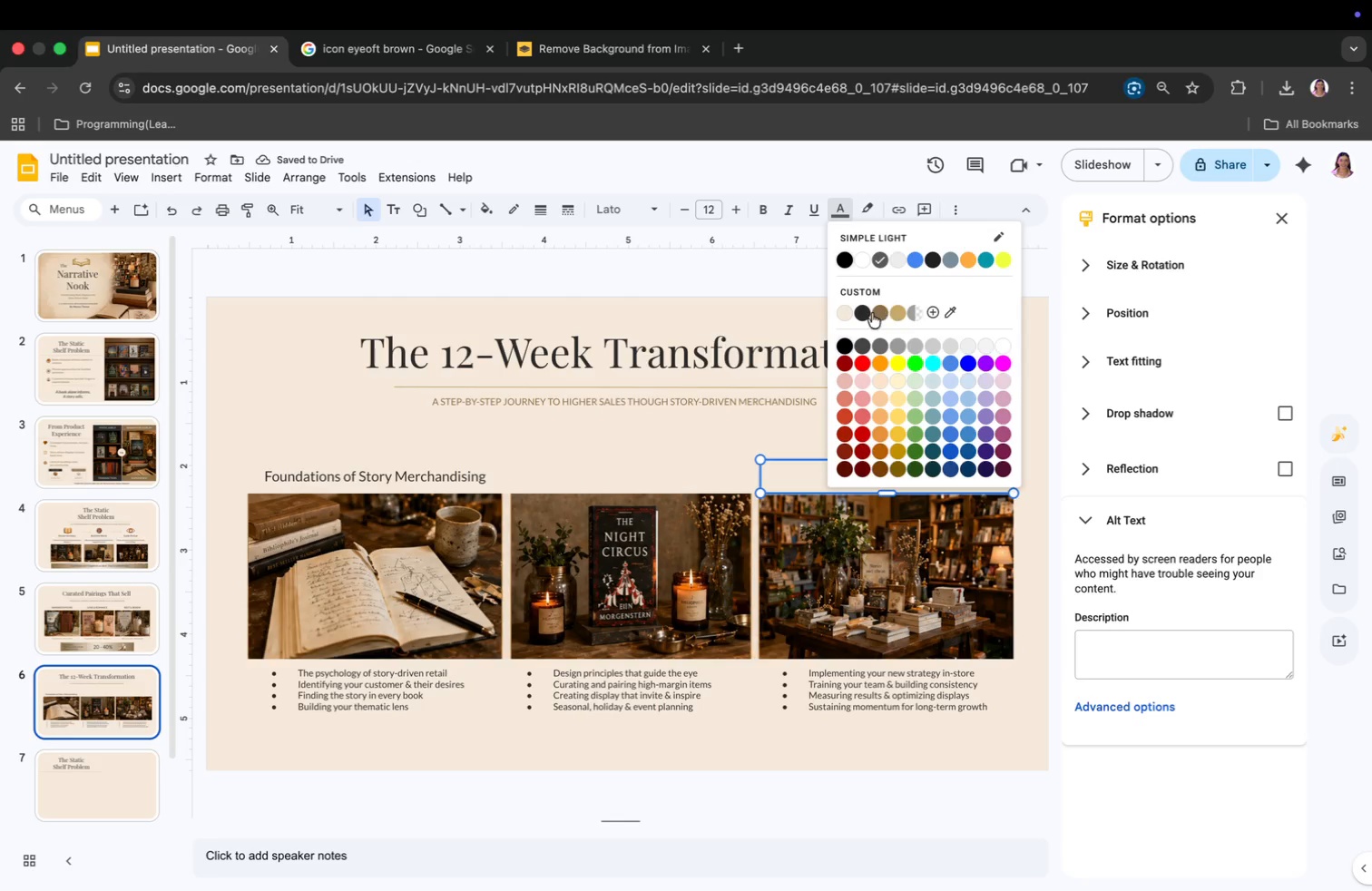 
left_click([867, 313])
 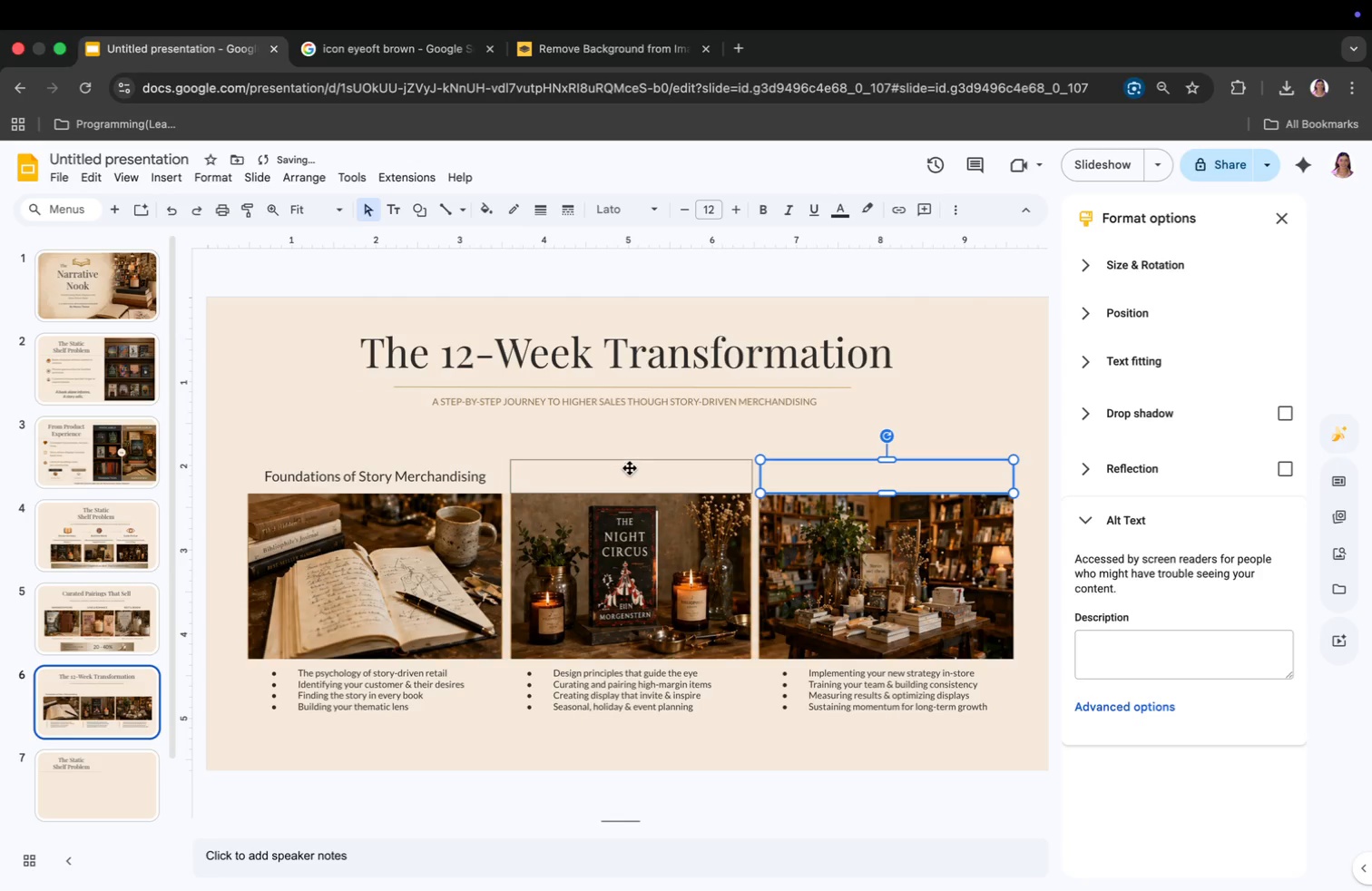 
double_click([630, 468])
 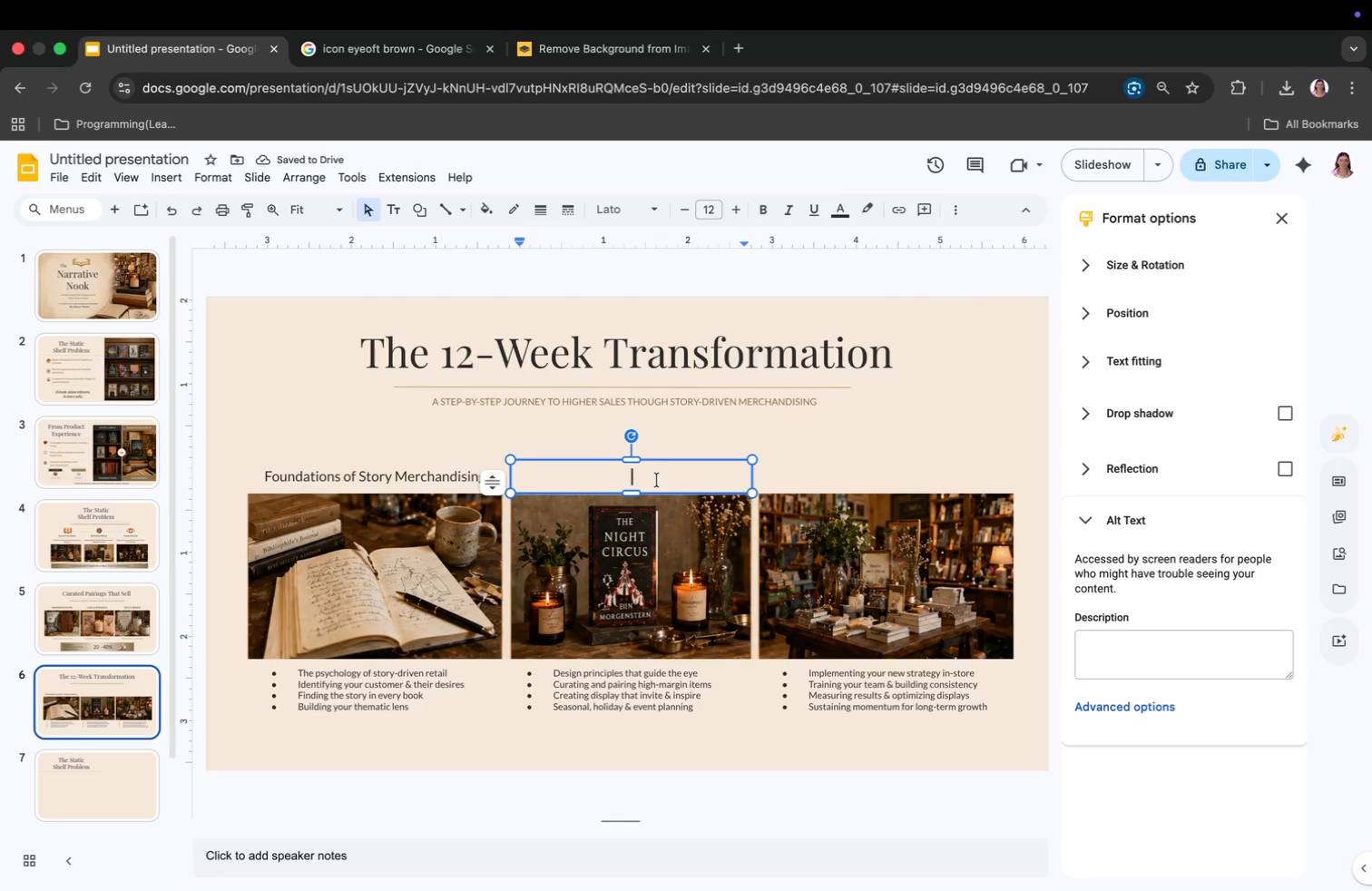 
type(Display Design & pRODUCT)
key(Backspace)
key(Backspace)
key(Backspace)
key(Backspace)
key(Backspace)
key(Backspace)
key(Backspace)
type(Product Pairing)
 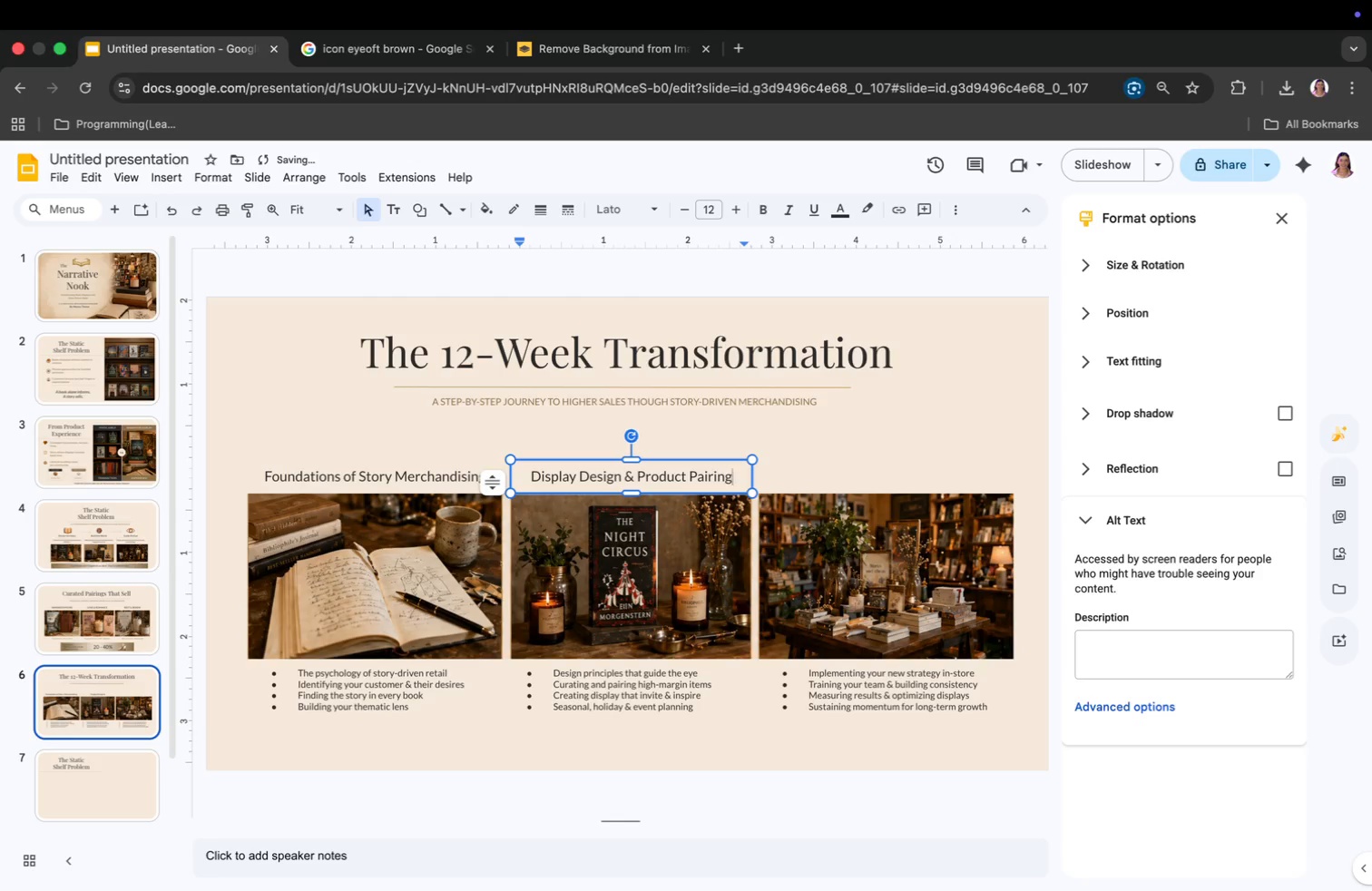 
double_click([888, 467])
 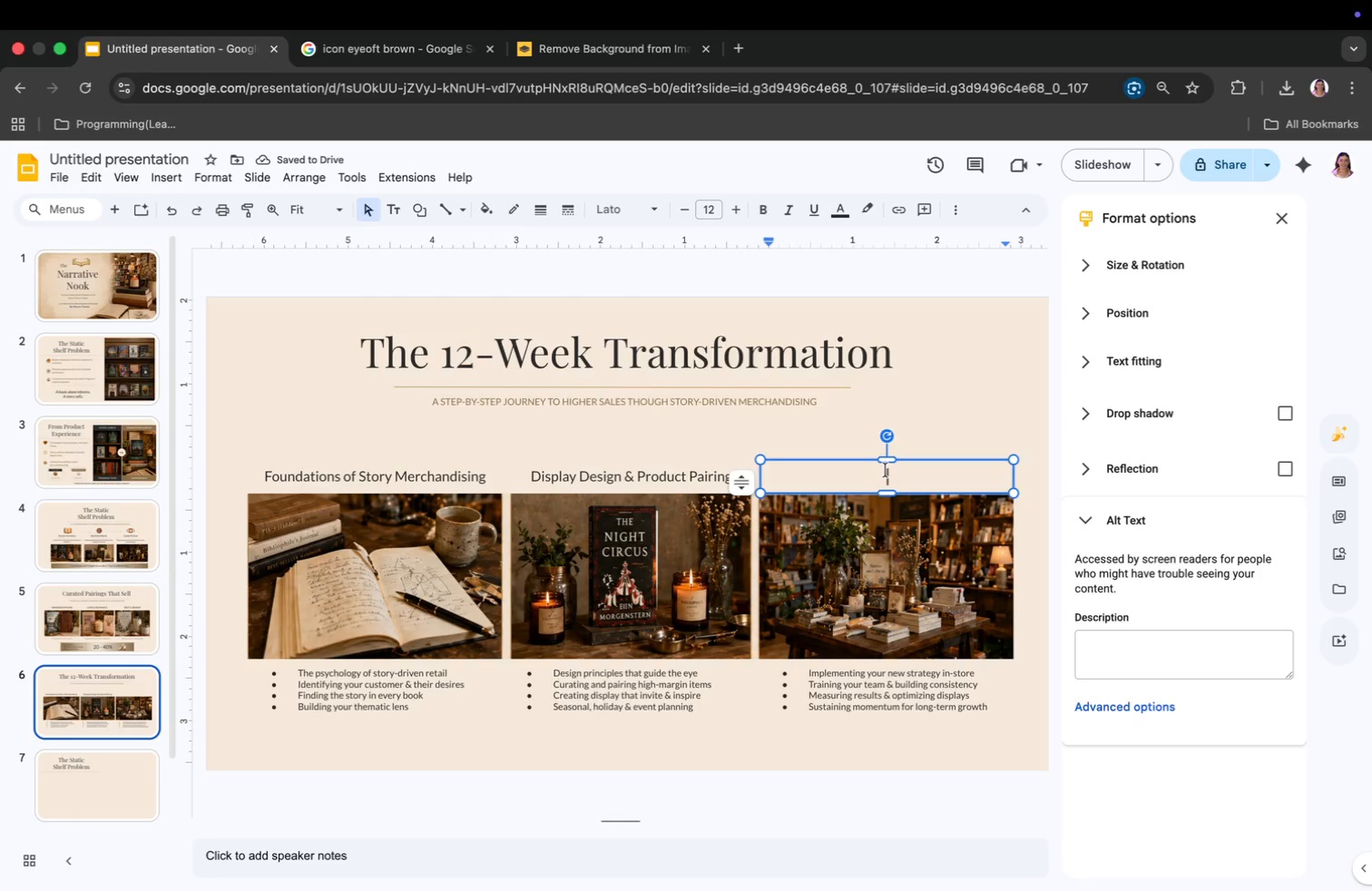 
type(Store O)
key(Backspace)
type(Implementation)
 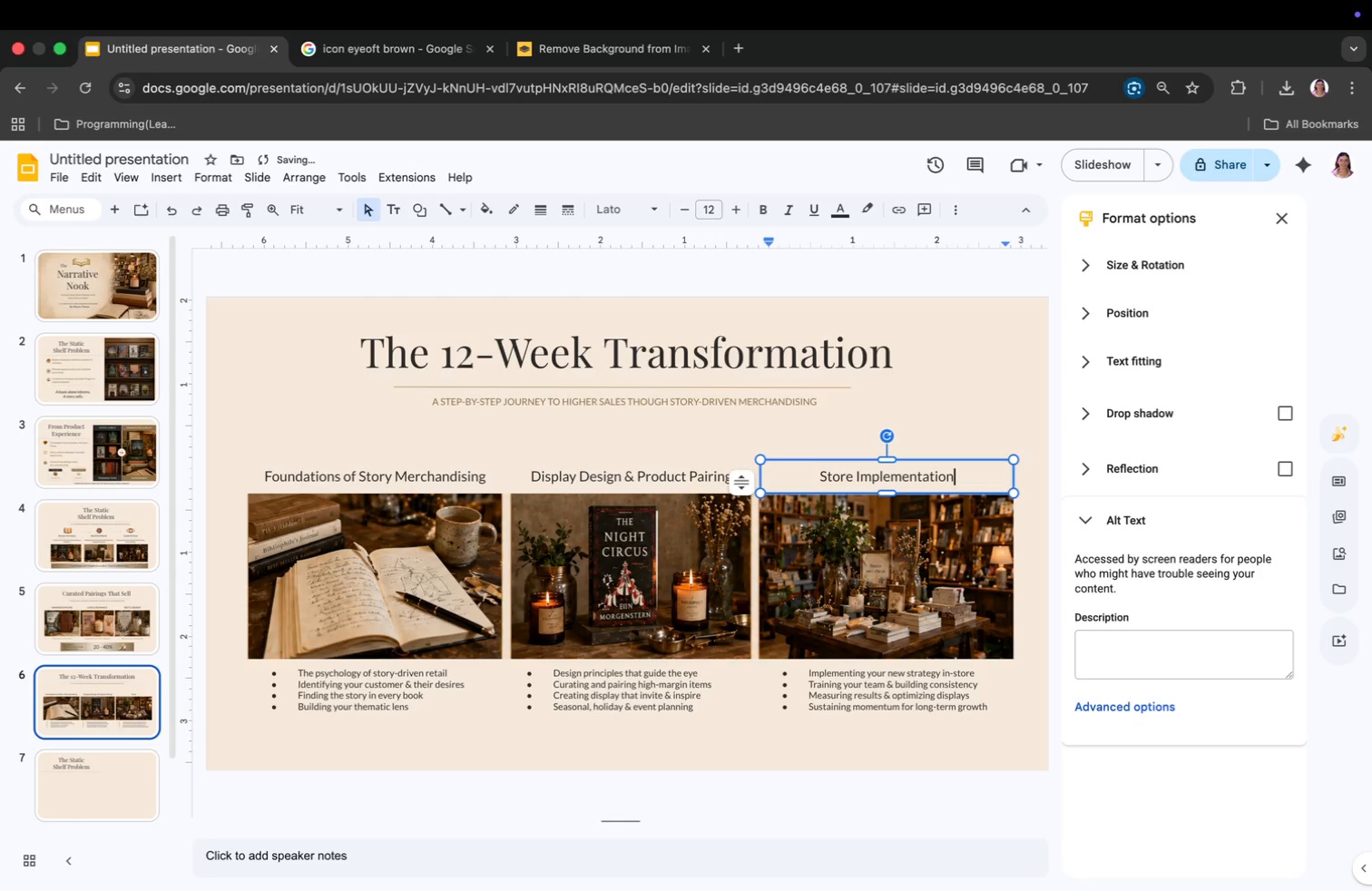 
key(Meta+CommandLeft)
 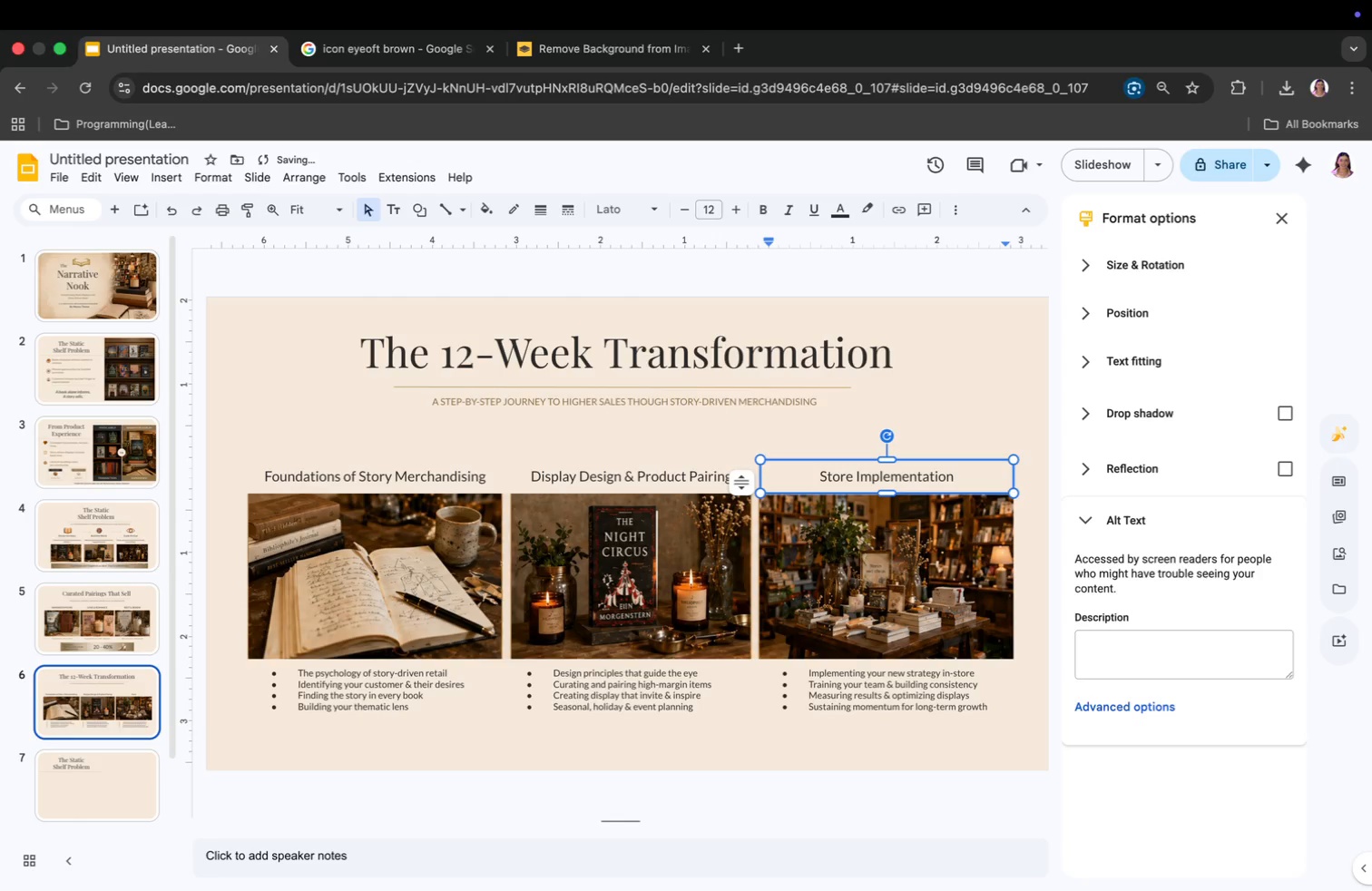 
key(Meta+Tab)